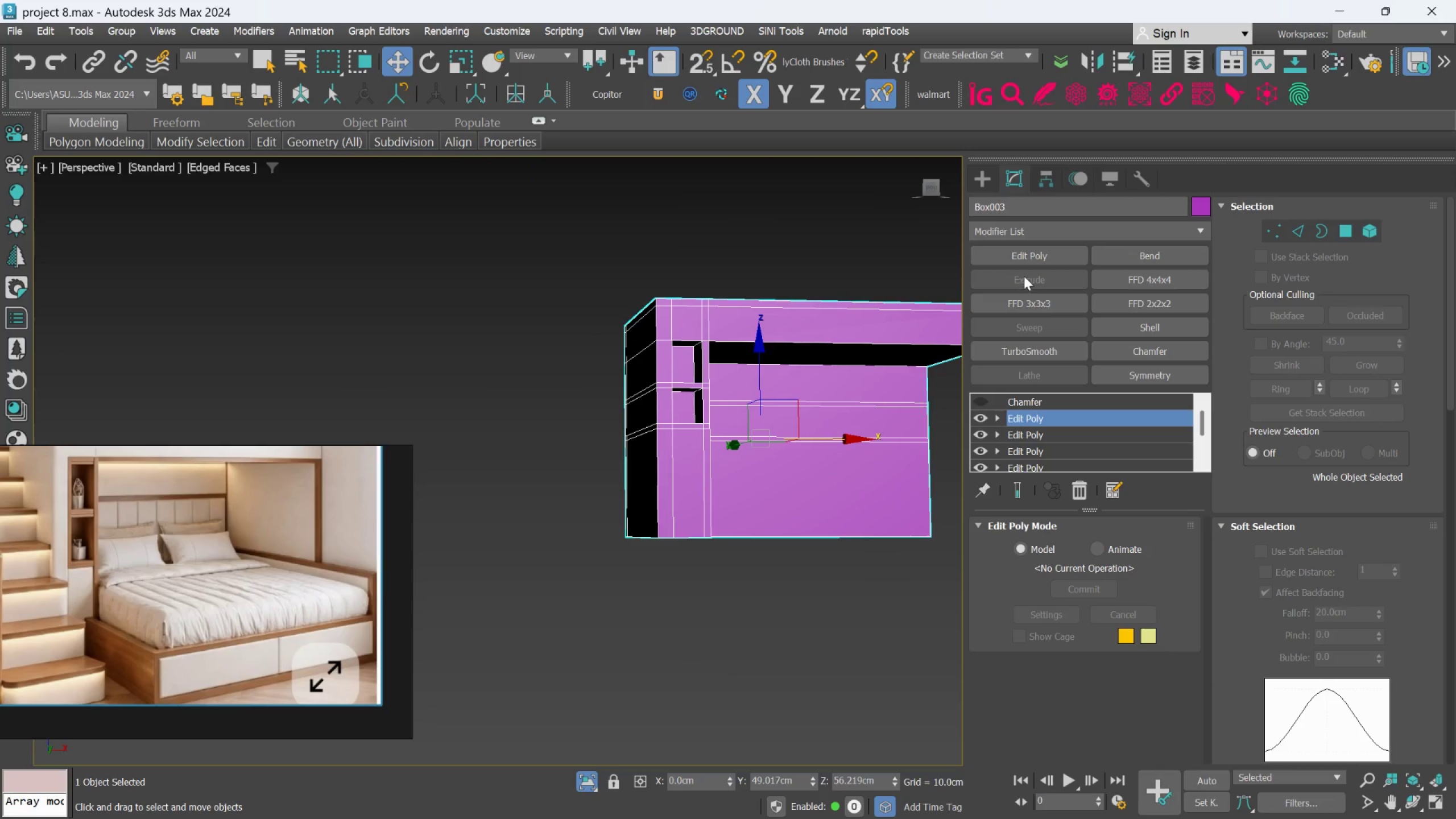 
left_click([1025, 256])
 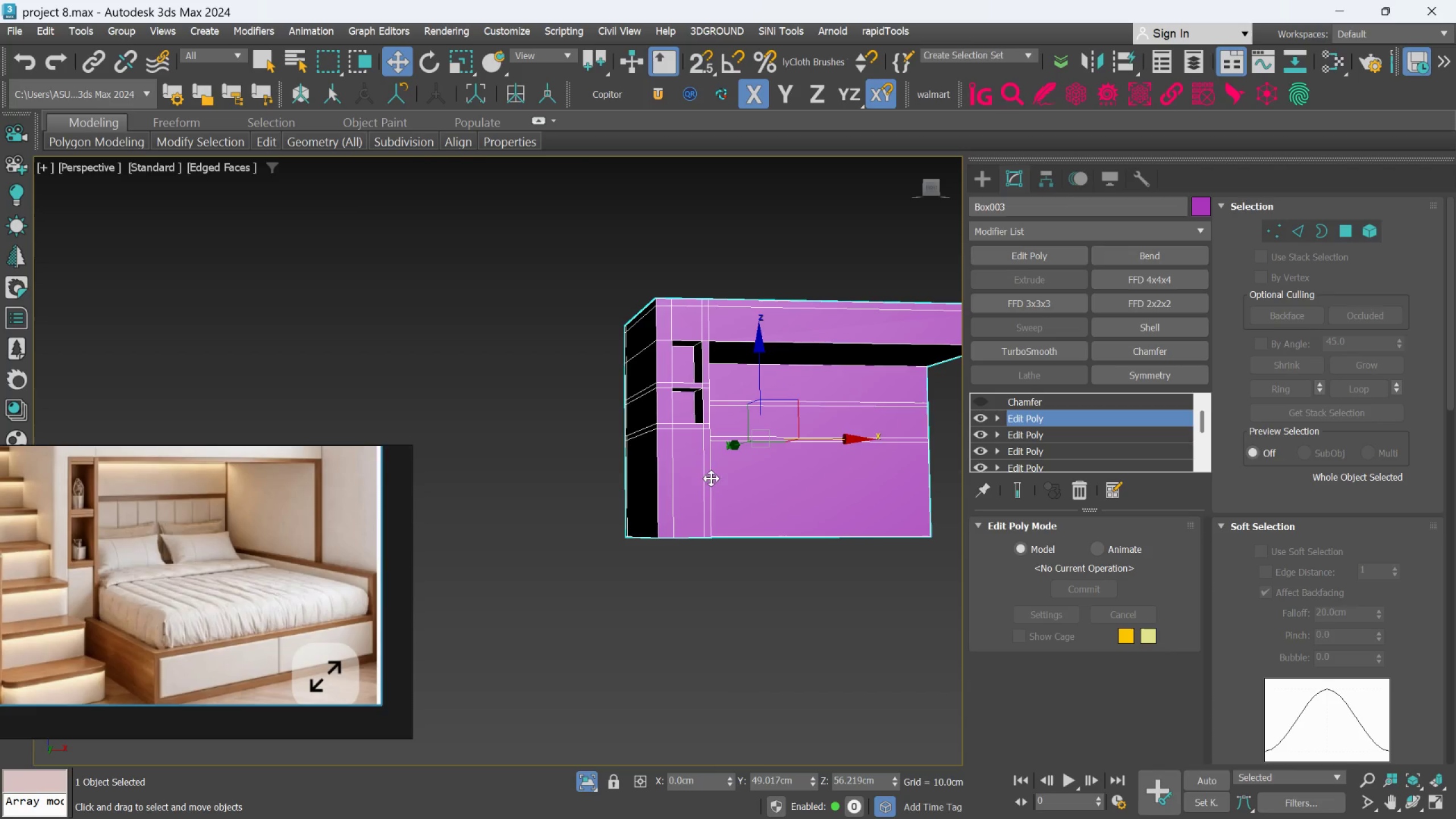 
hold_key(key=AltLeft, duration=0.68)
 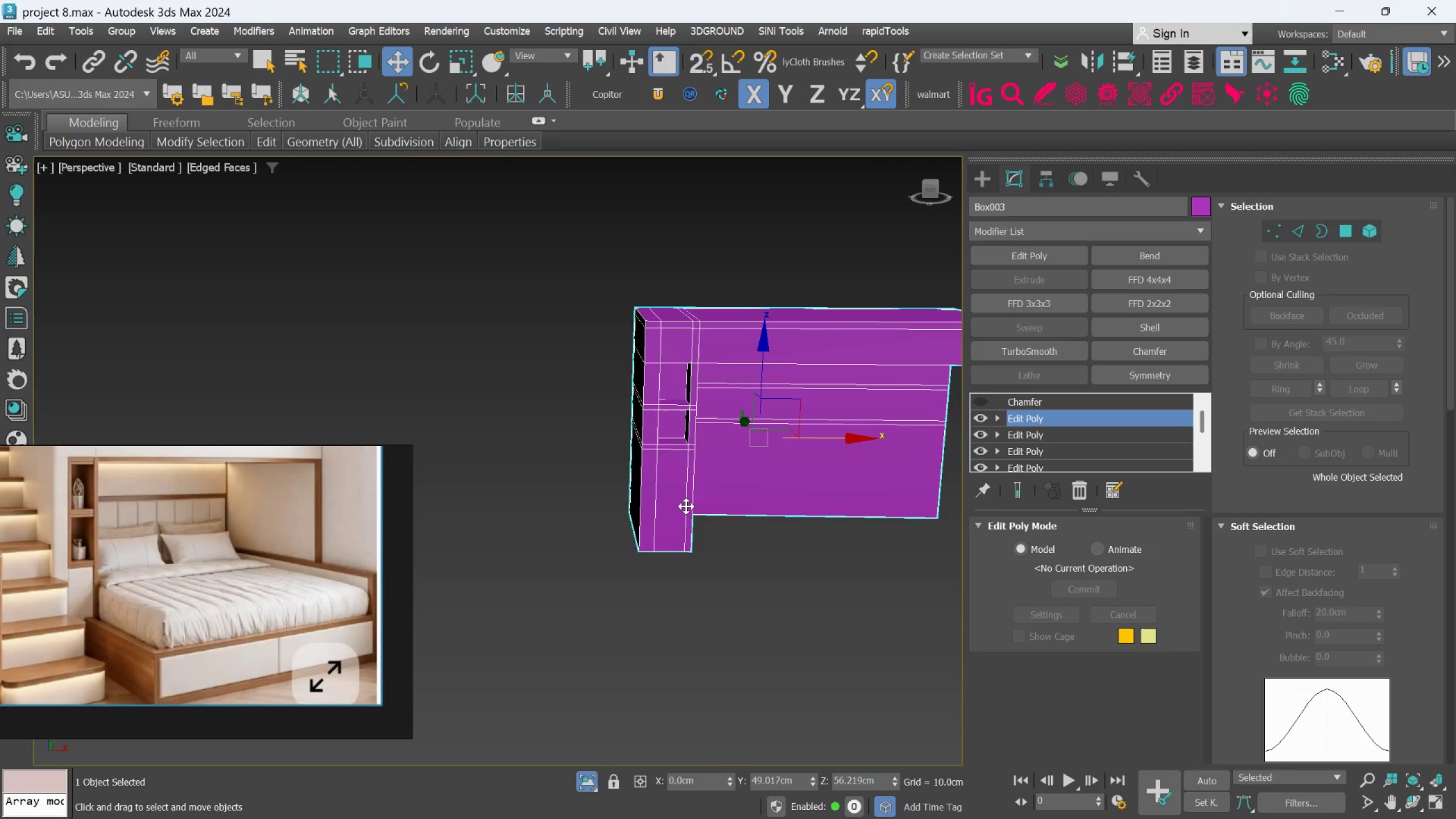 
scroll: coordinate [686, 506], scroll_direction: up, amount: 1.0
 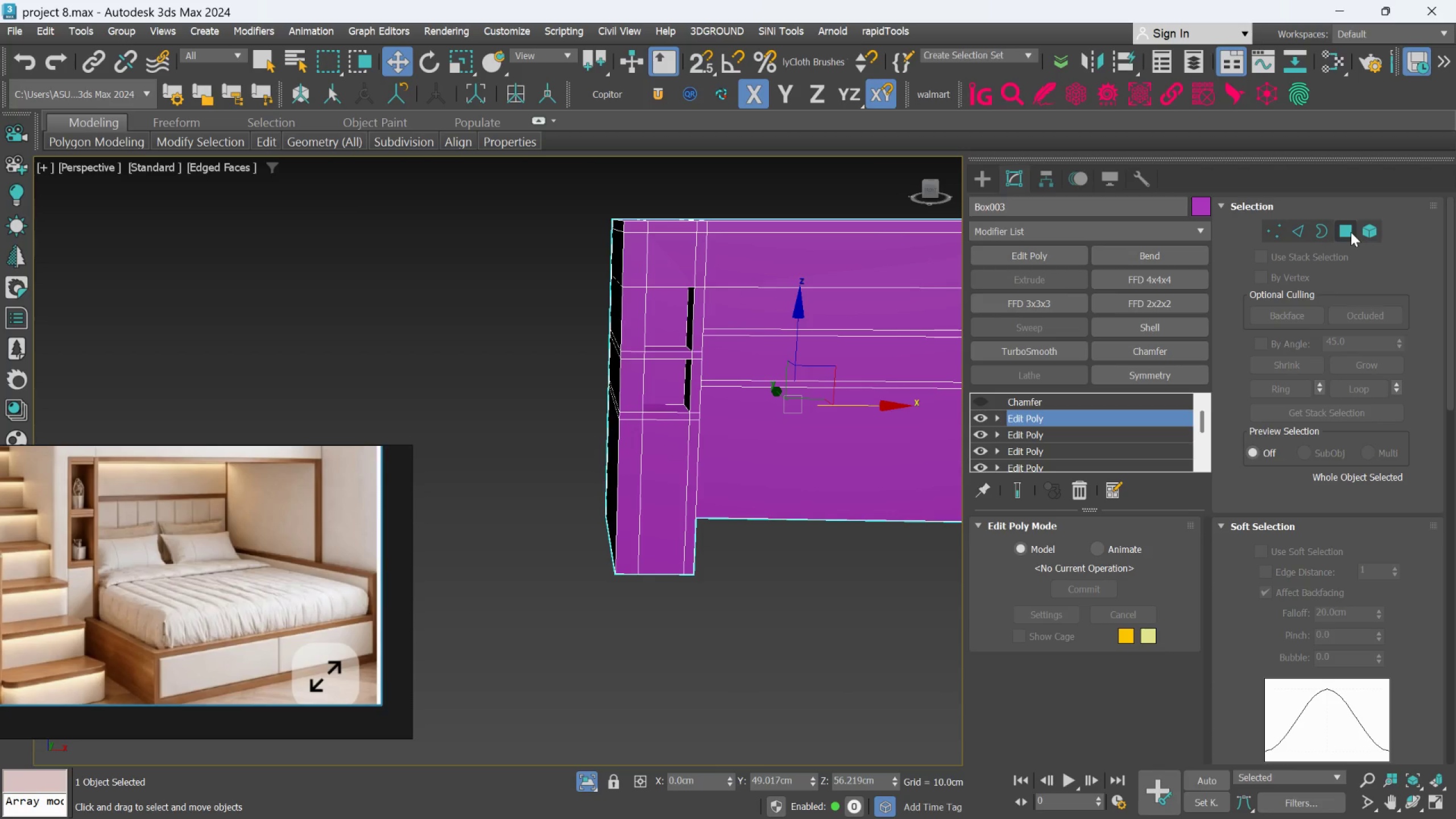 
wait(17.31)
 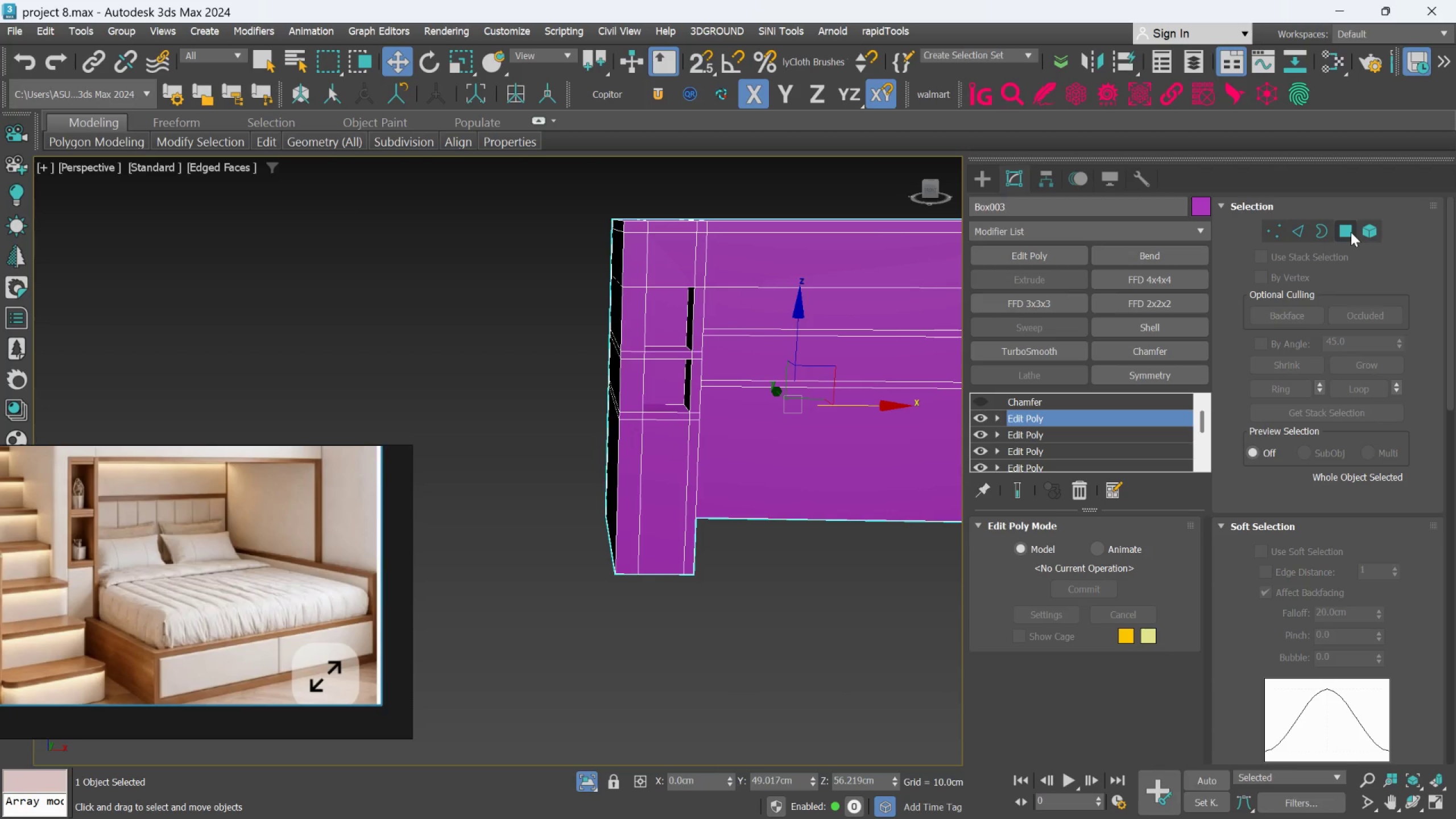 
scroll: coordinate [642, 421], scroll_direction: up, amount: 1.0
 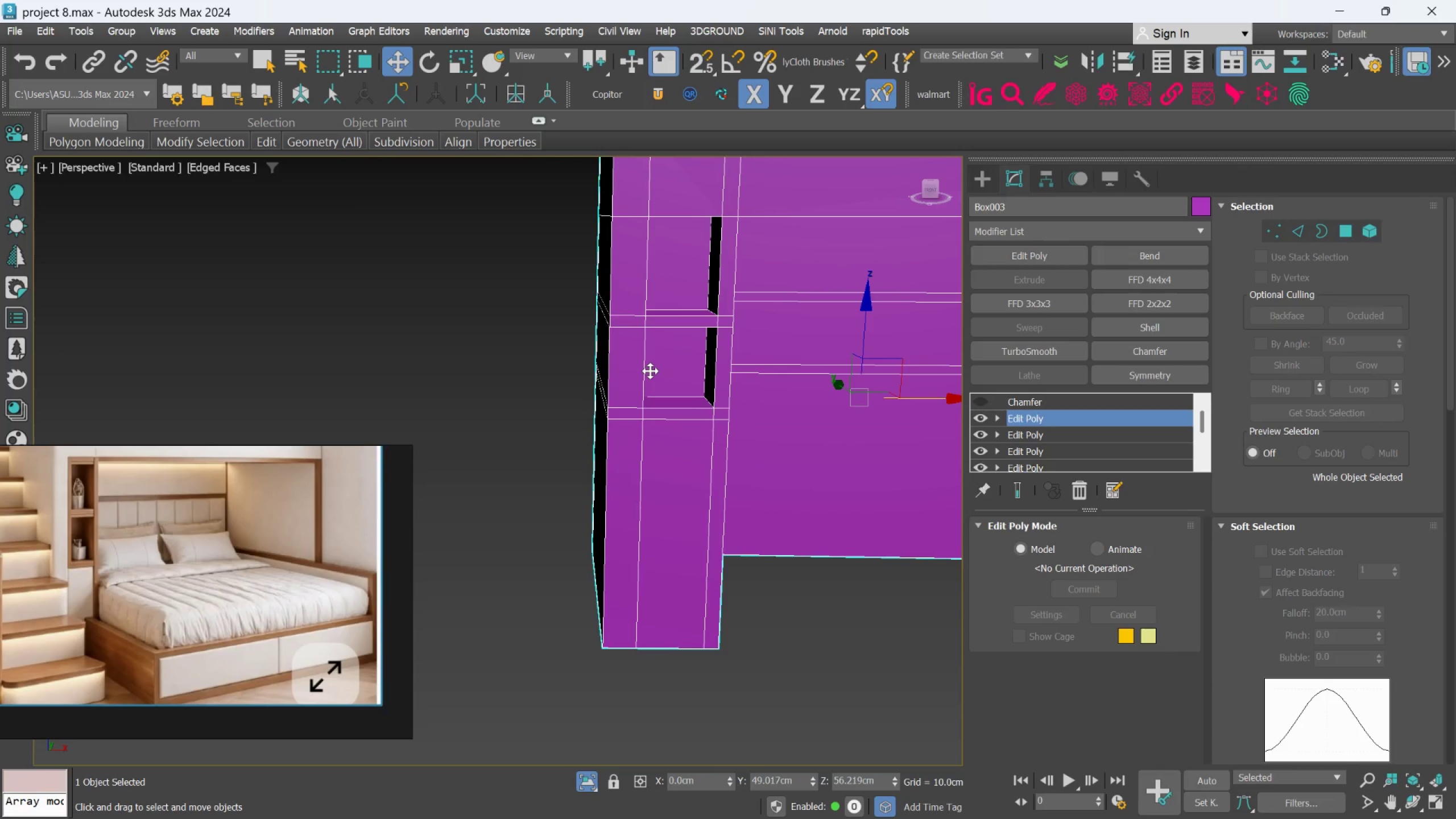 
scroll: coordinate [653, 419], scroll_direction: down, amount: 1.0
 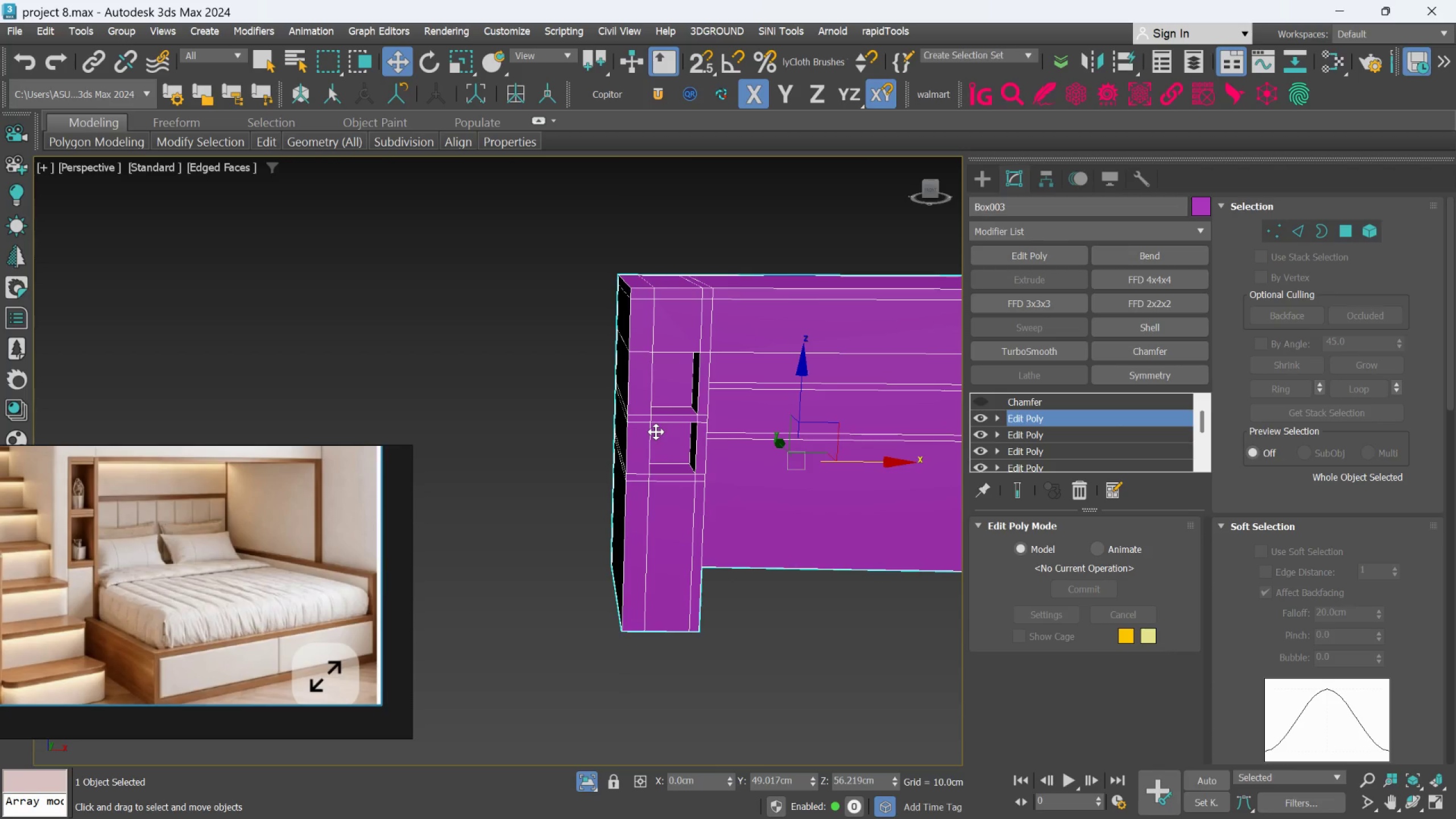 
scroll: coordinate [656, 429], scroll_direction: up, amount: 1.0
 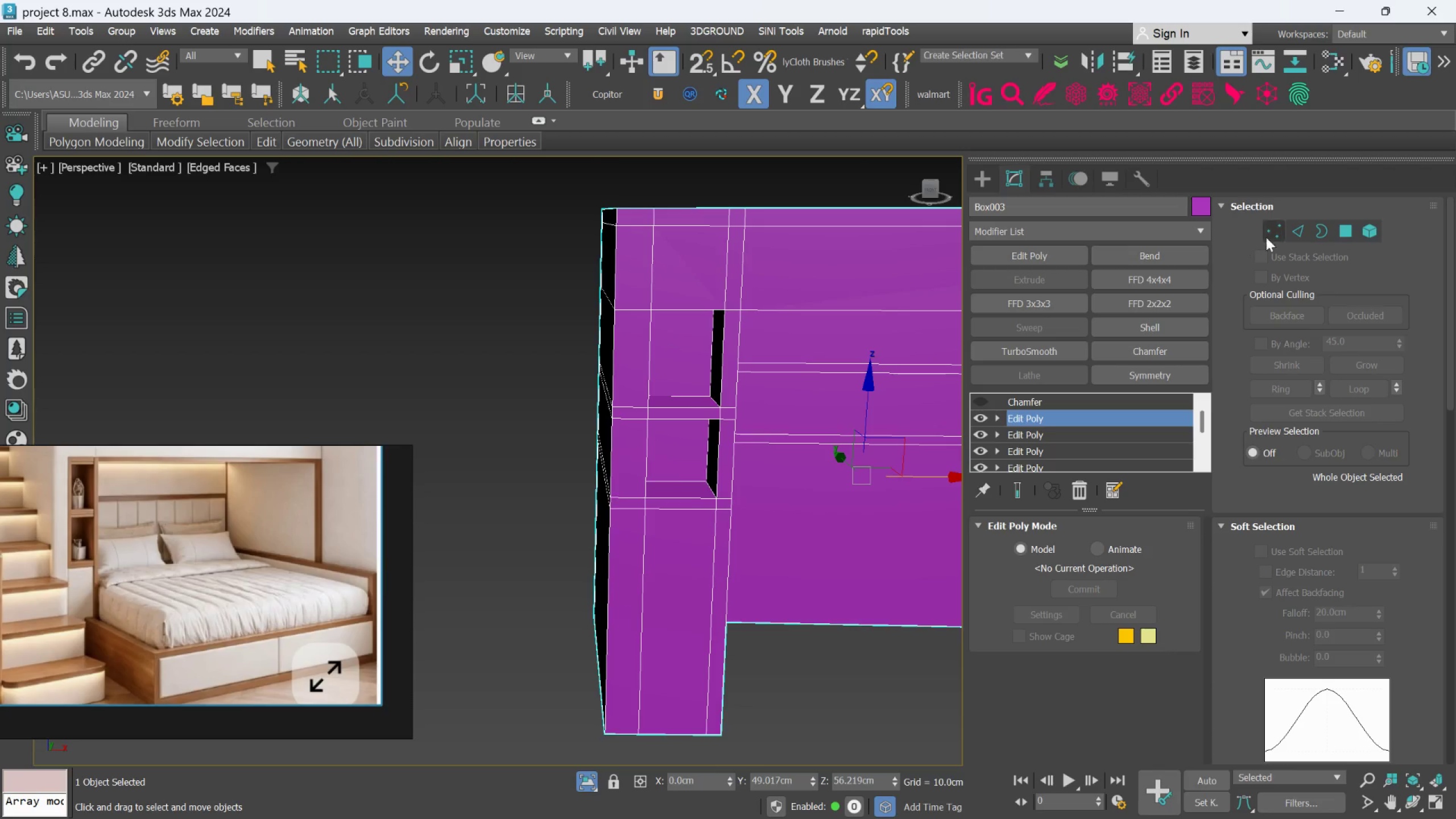 
left_click([1295, 238])
 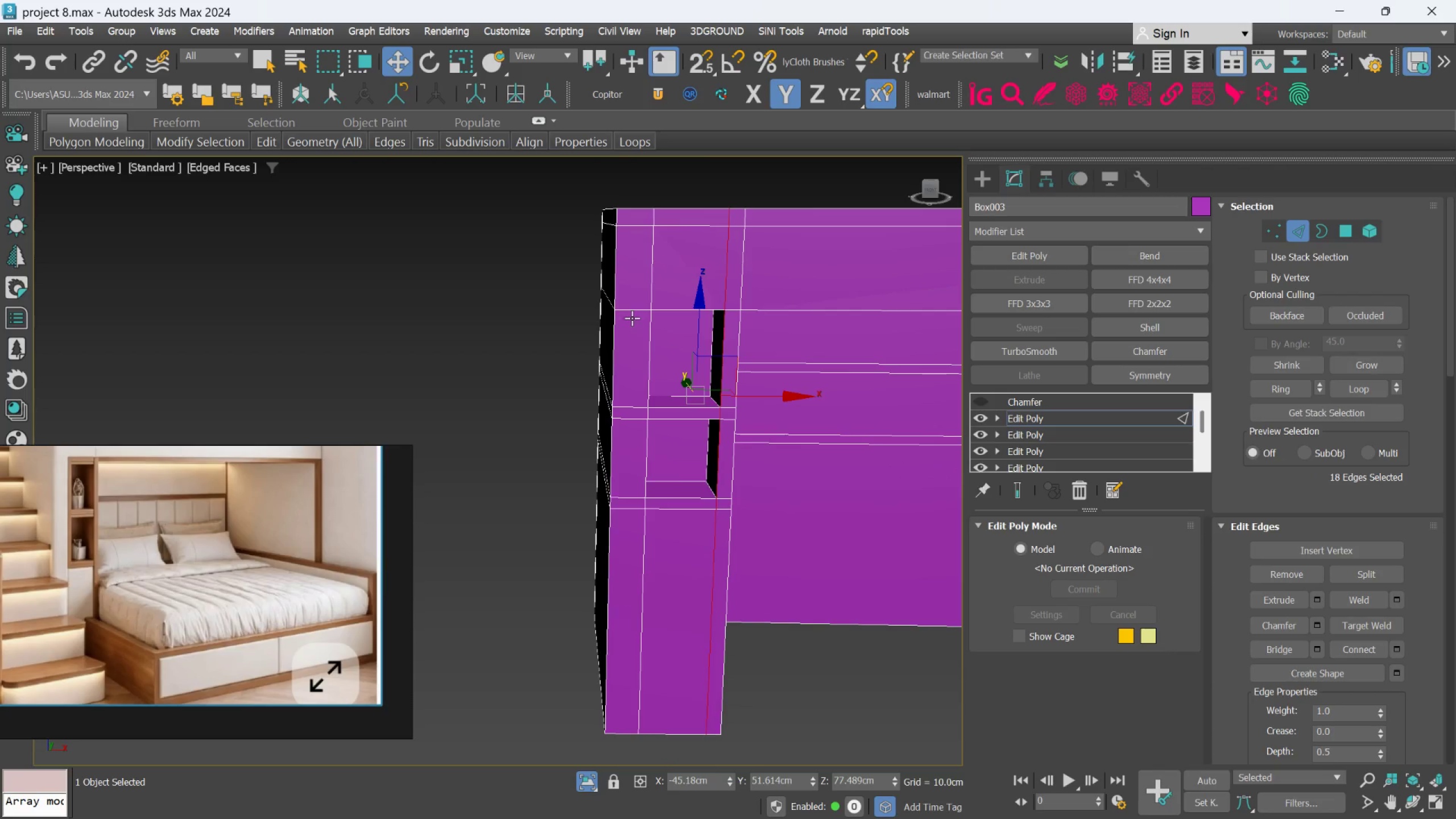 
left_click([635, 308])
 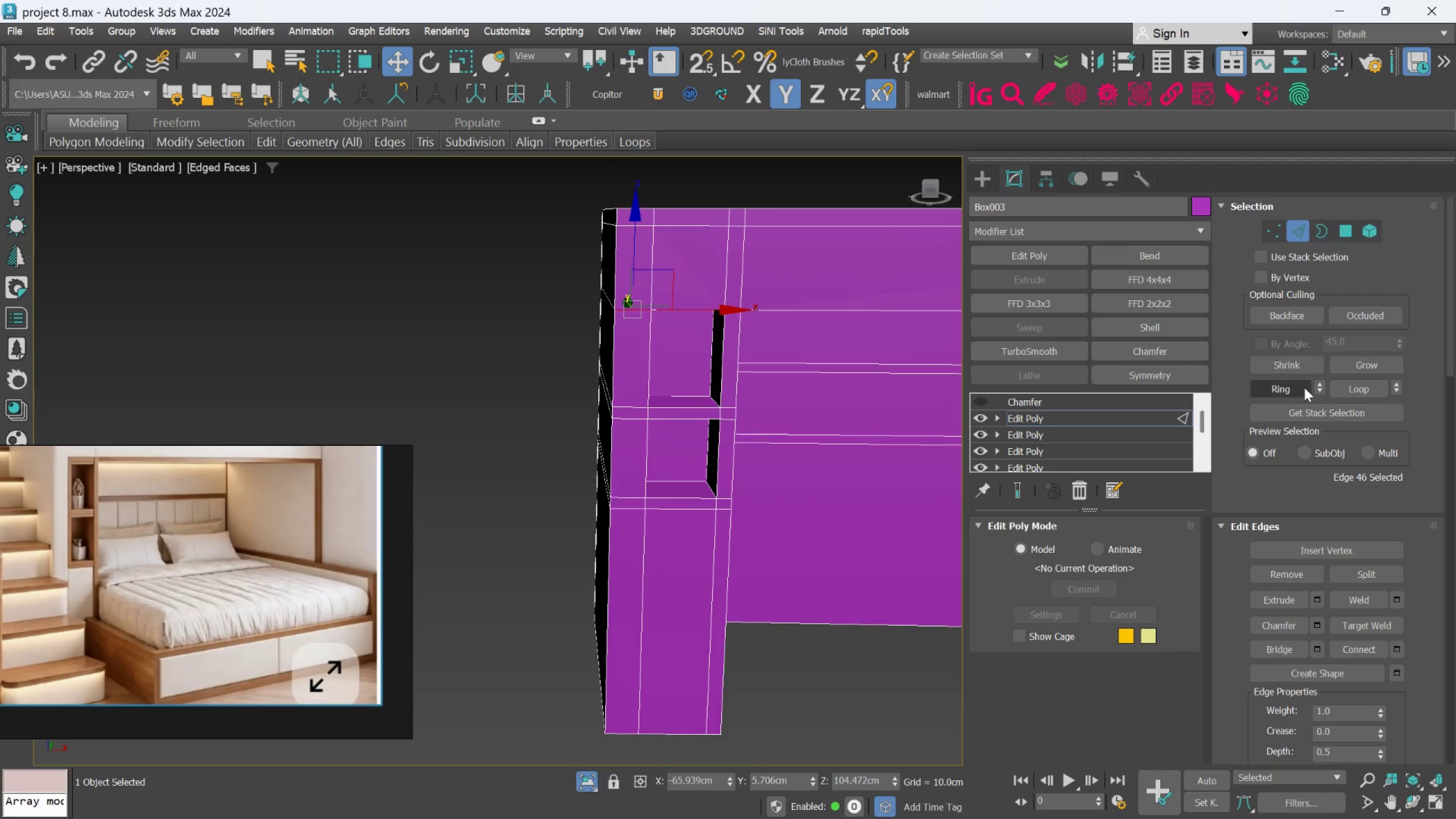 
left_click([1301, 387])
 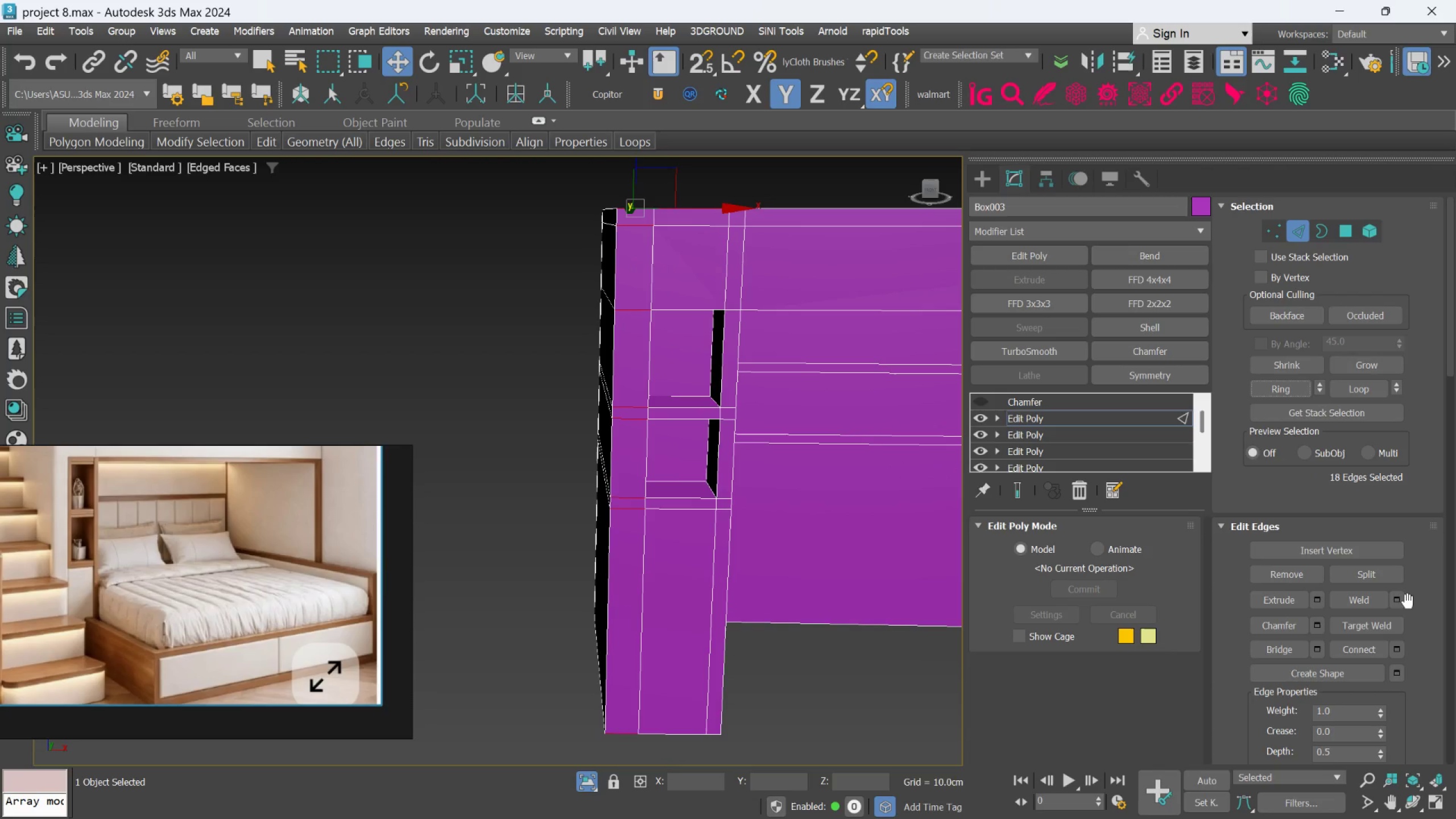 
left_click([1403, 649])
 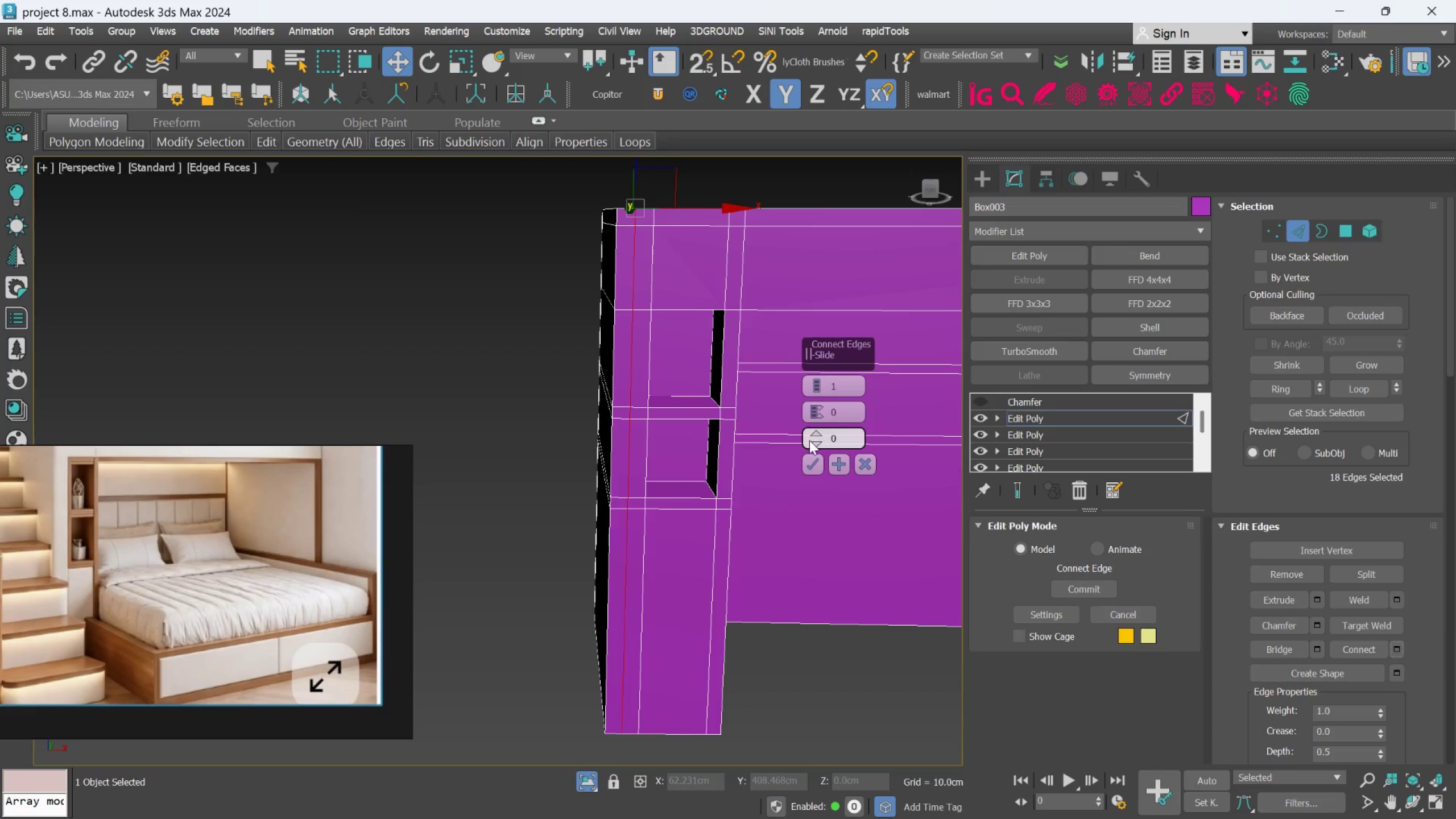 
left_click_drag(start_coordinate=[810, 437], to_coordinate=[829, 398])
 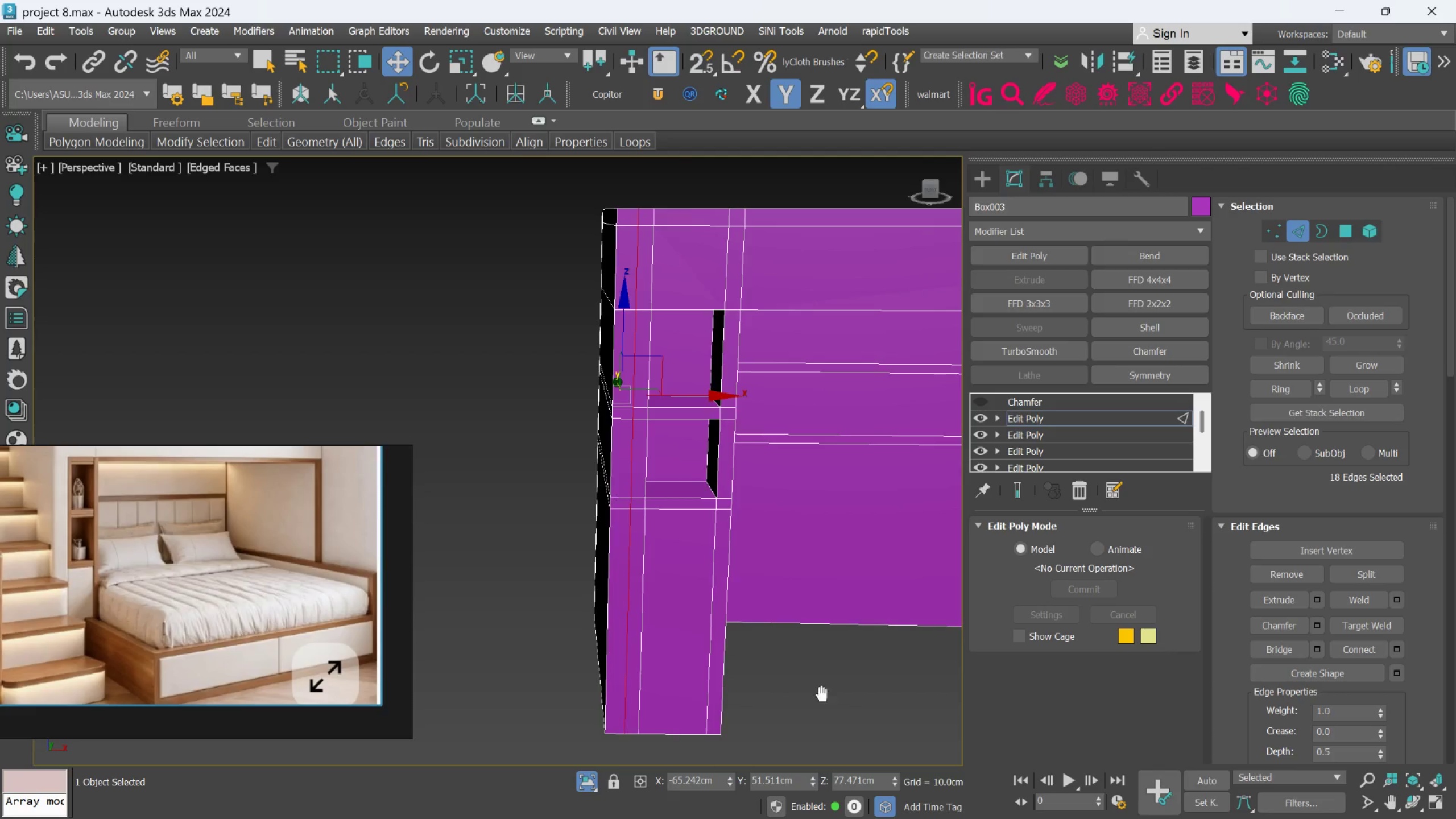 
left_click([747, 659])
 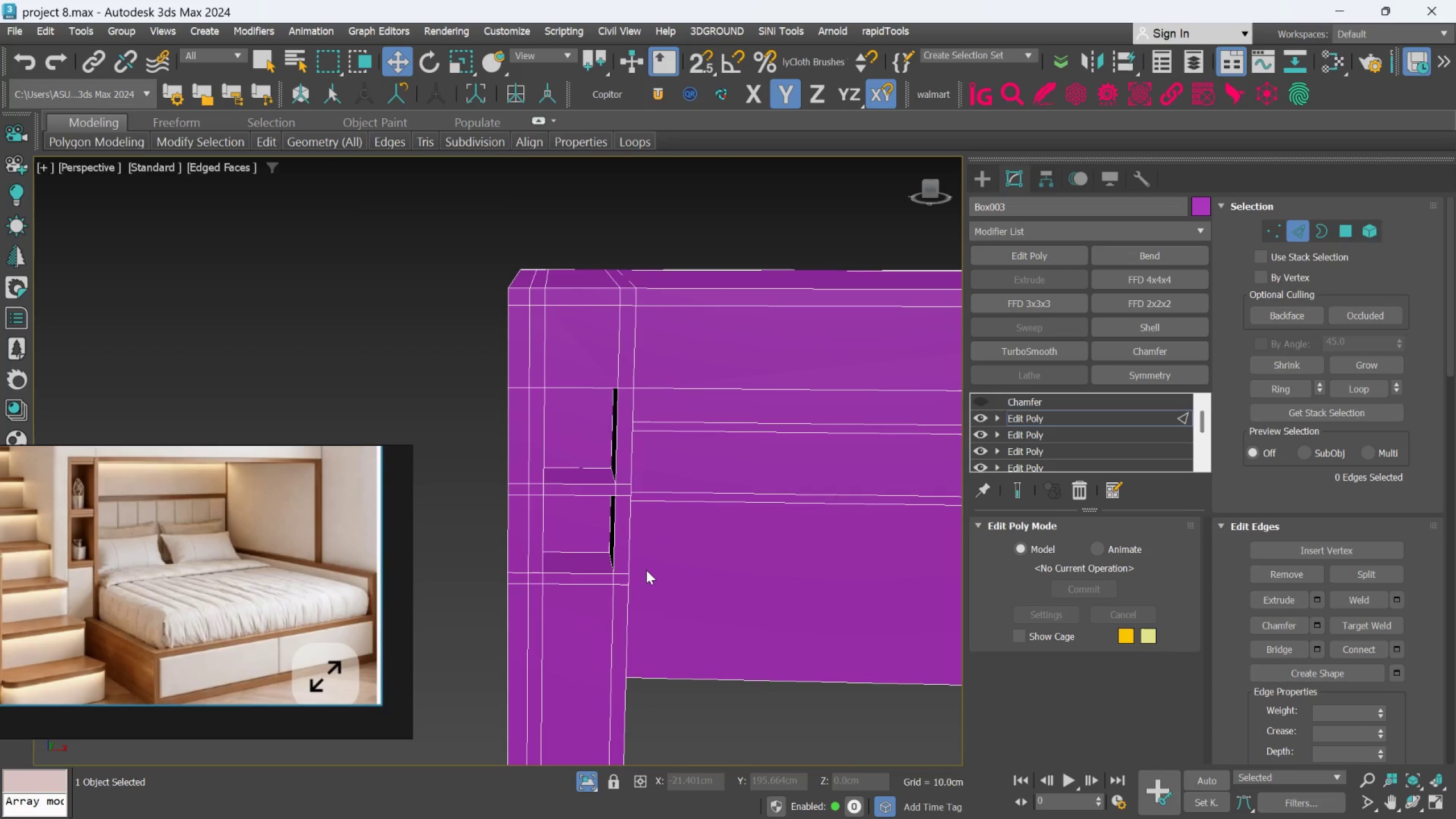 
wait(11.27)
 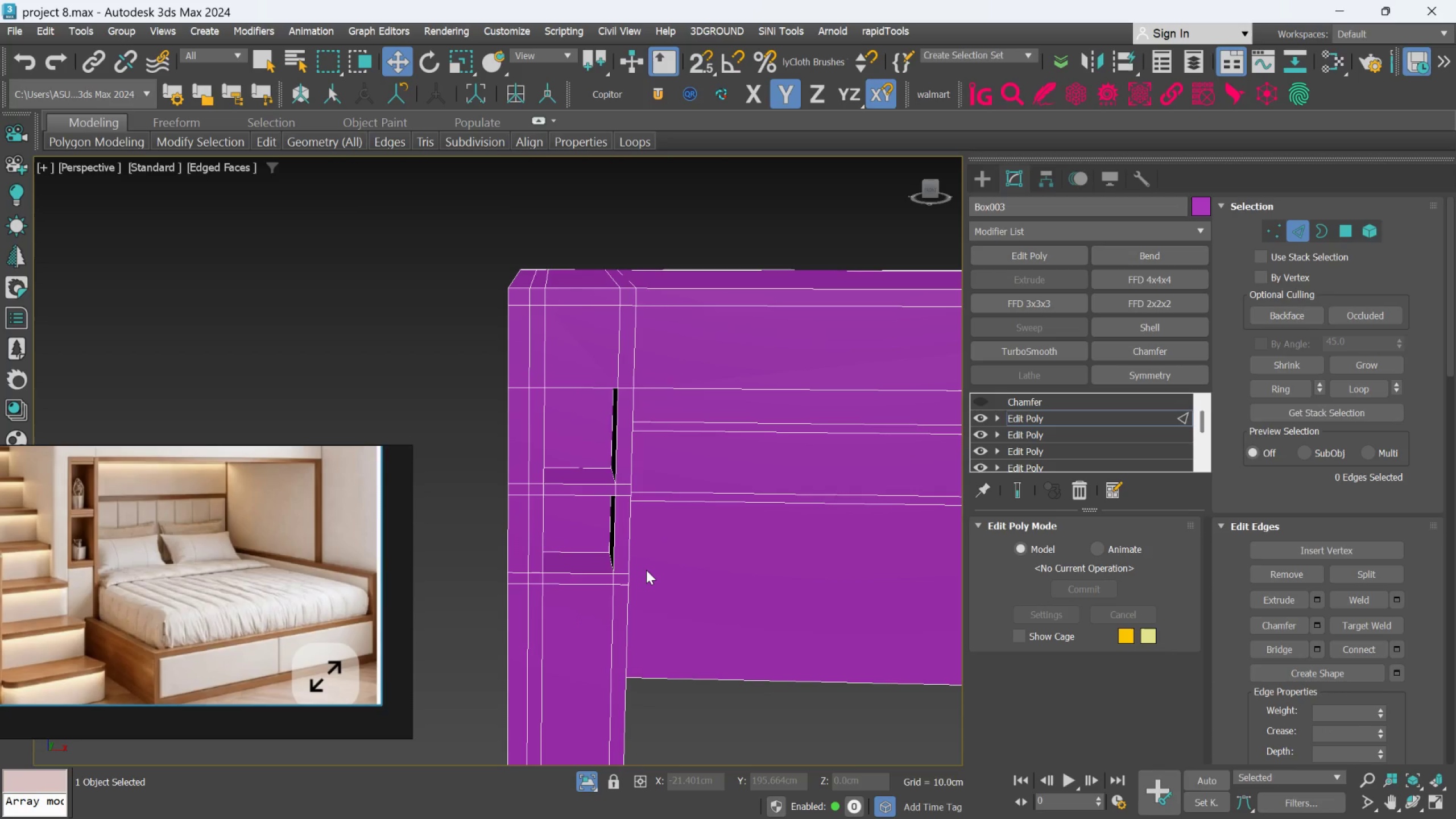 
left_click([640, 346])
 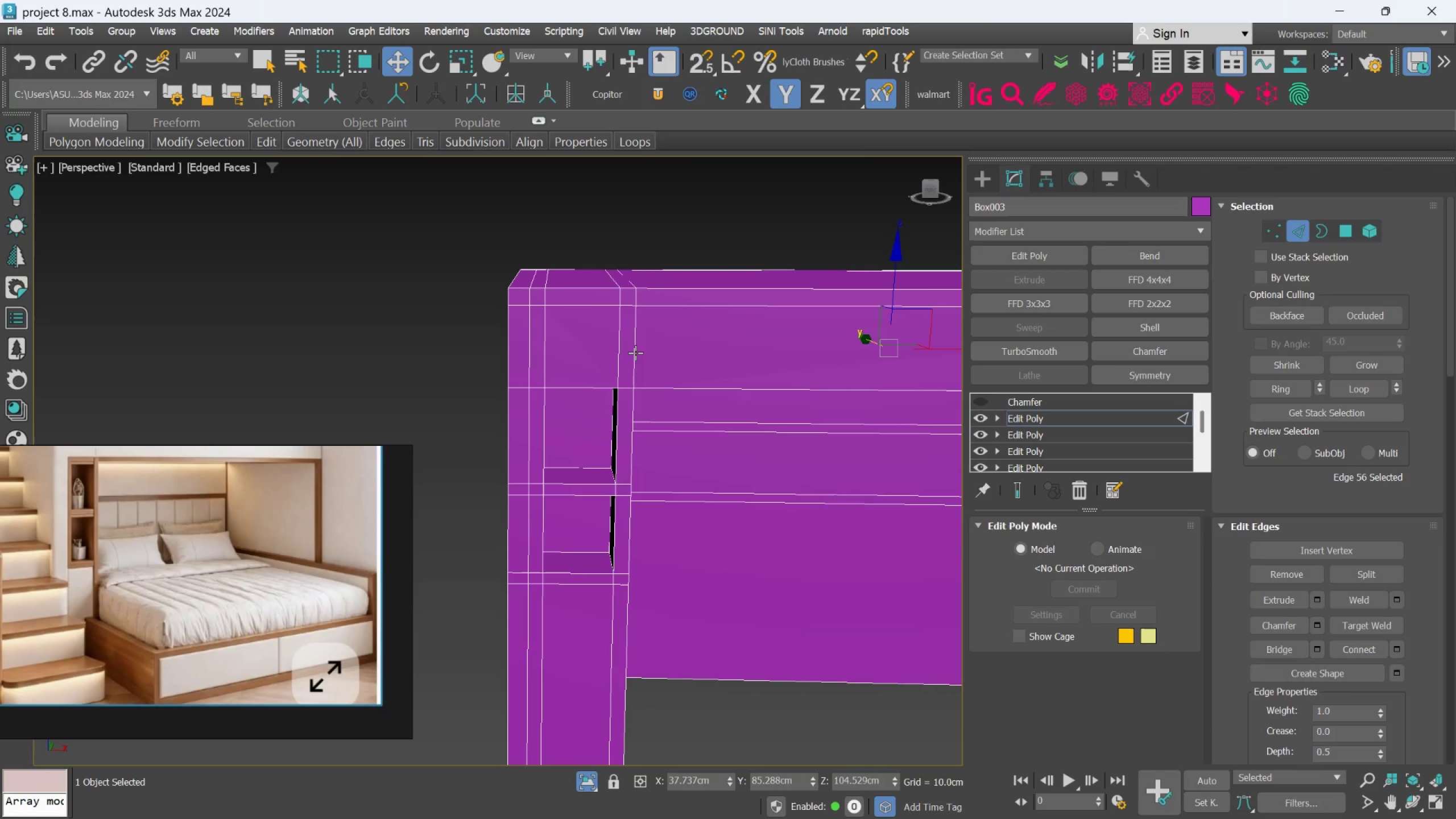 
left_click([635, 353])
 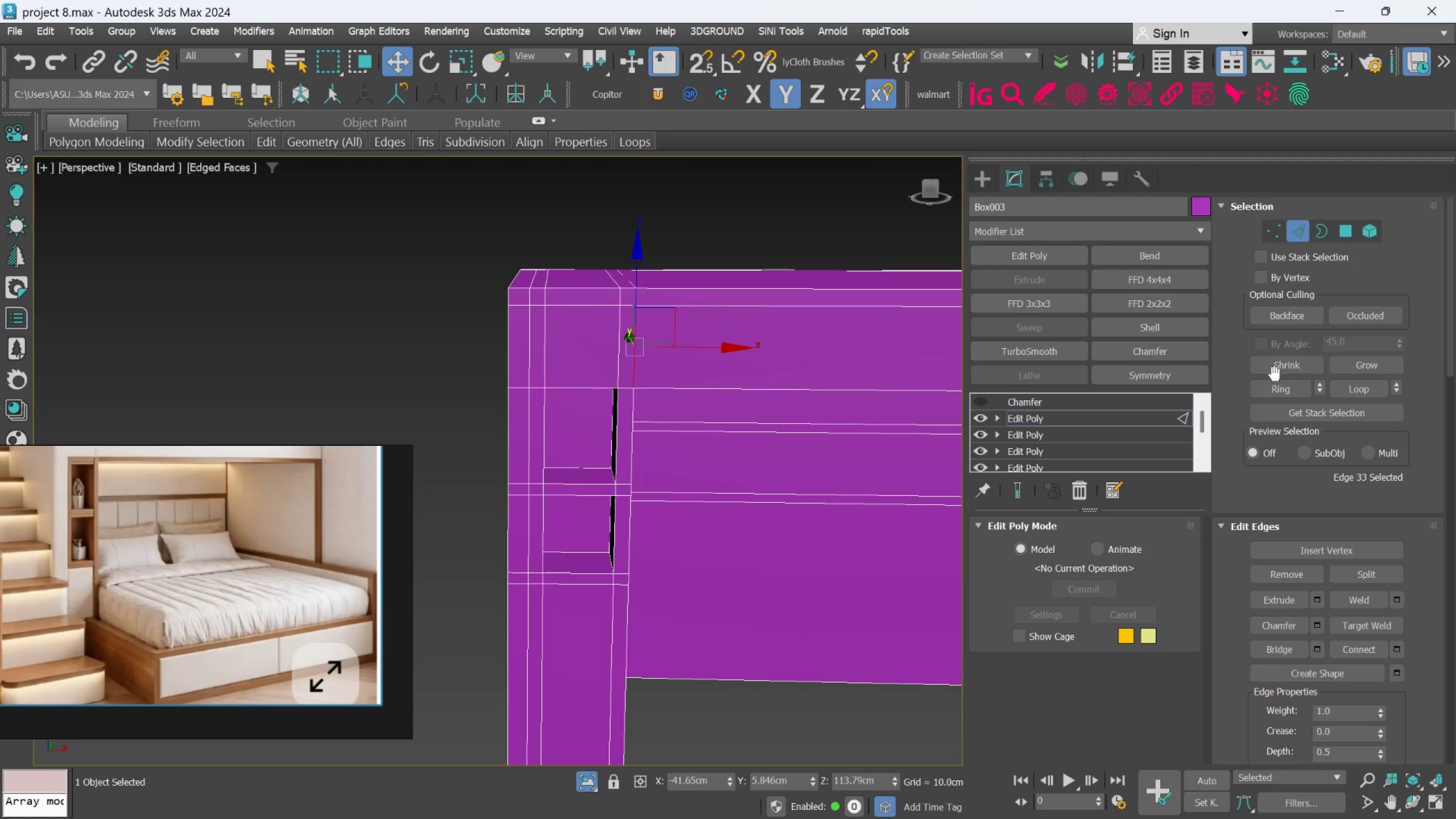 
left_click([1275, 387])
 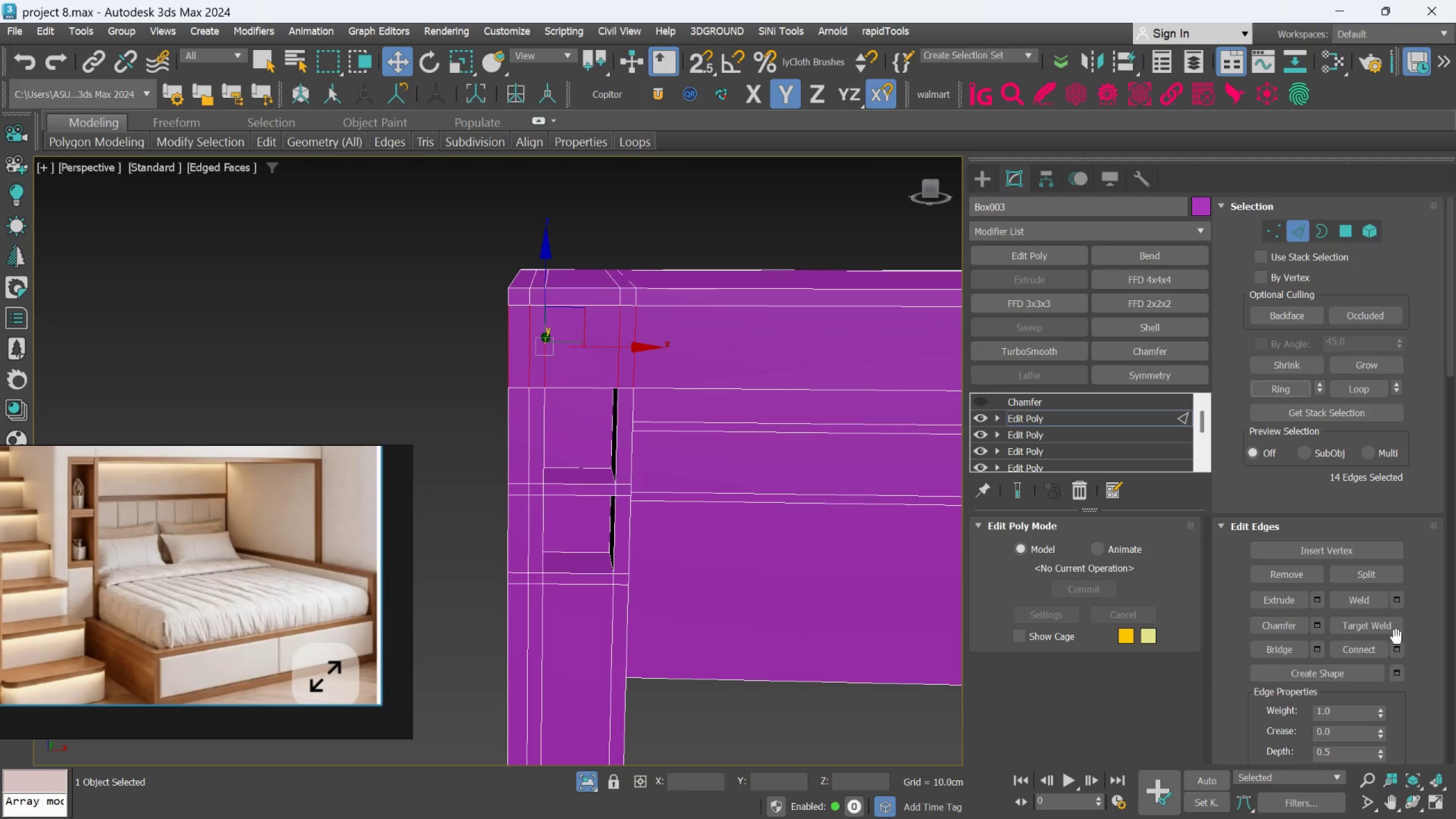 
left_click([1403, 652])
 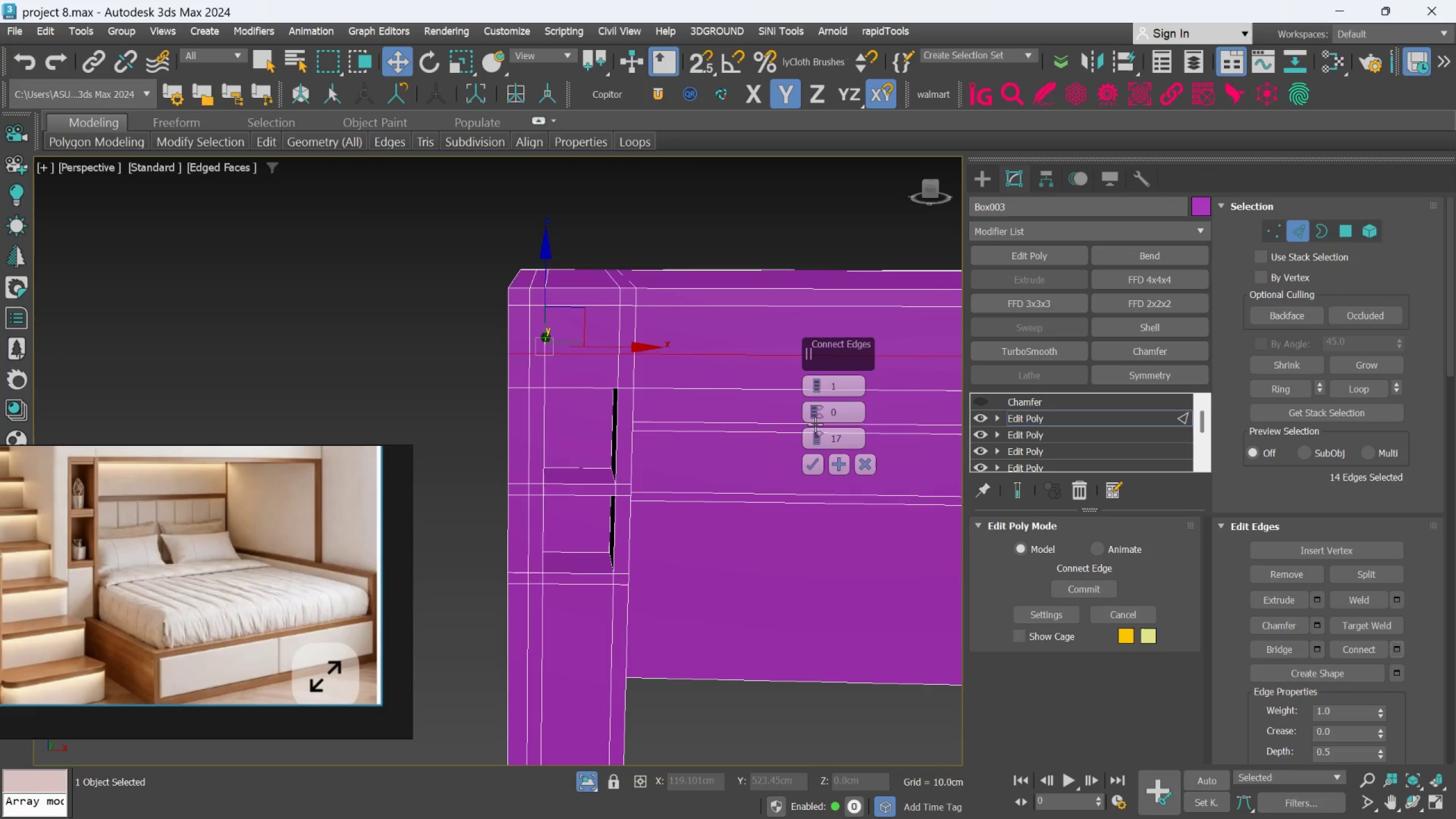 
left_click_drag(start_coordinate=[817, 411], to_coordinate=[823, 379])
 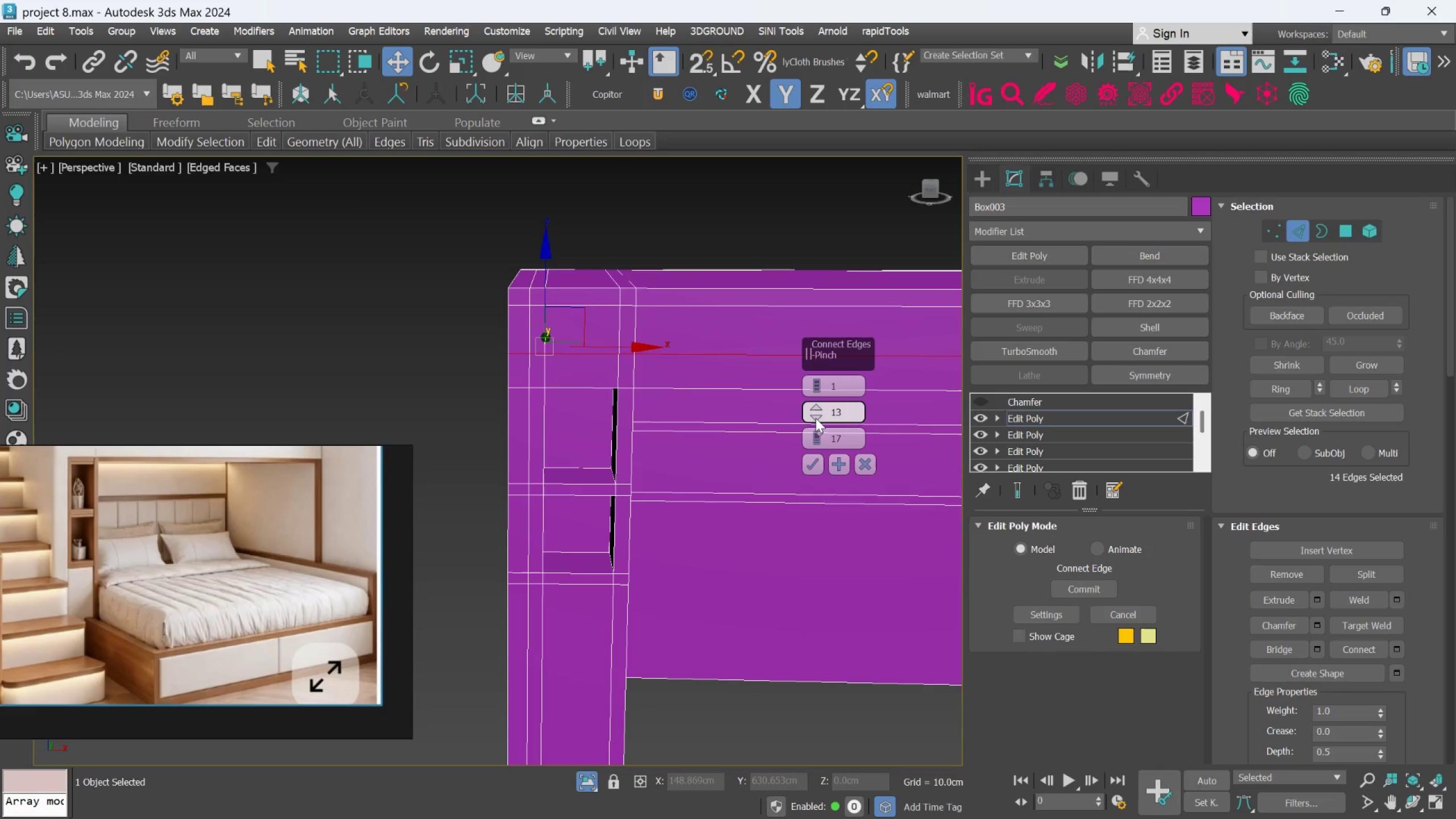 
right_click([816, 418])
 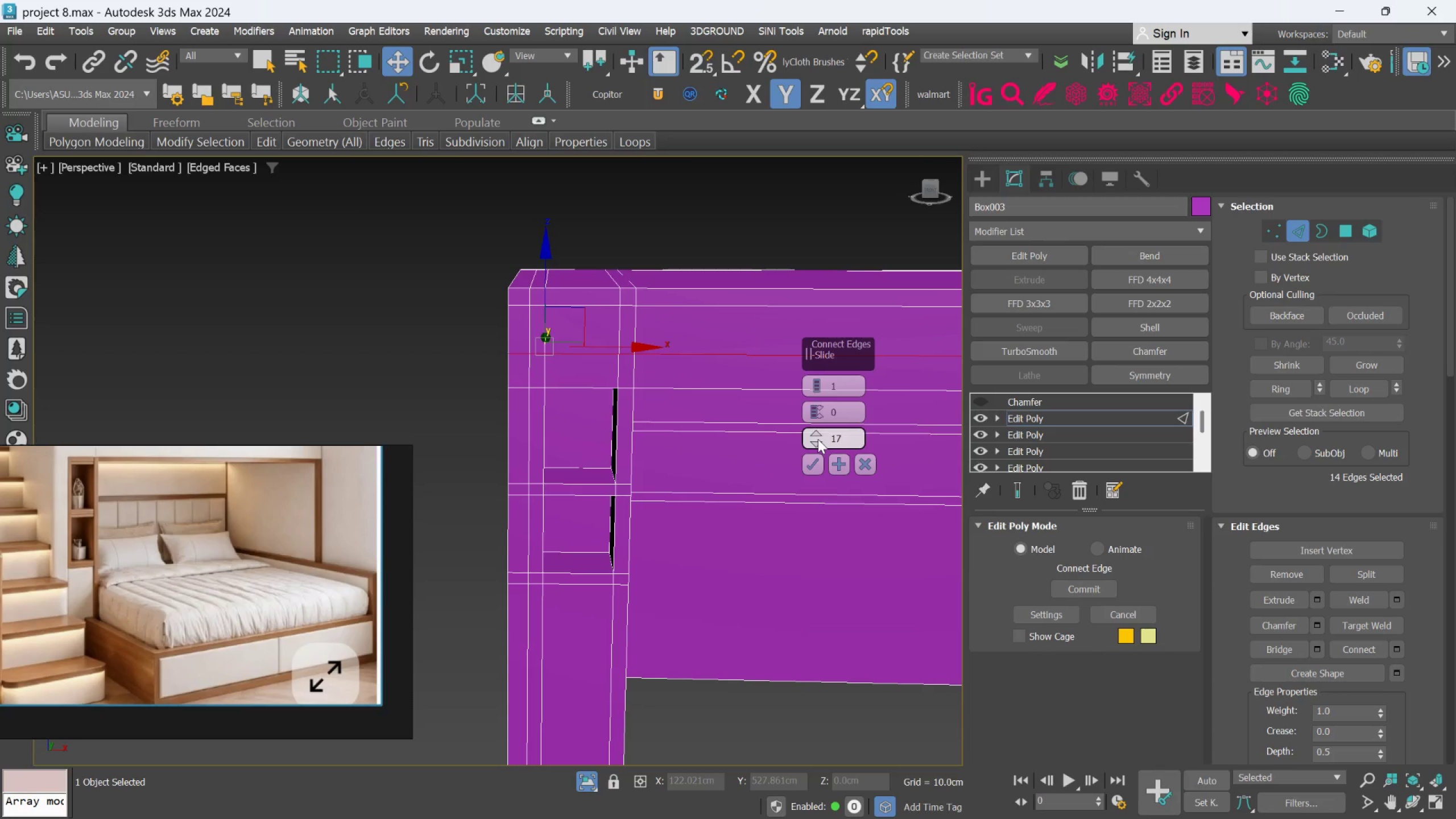 
left_click_drag(start_coordinate=[818, 434], to_coordinate=[846, 338])
 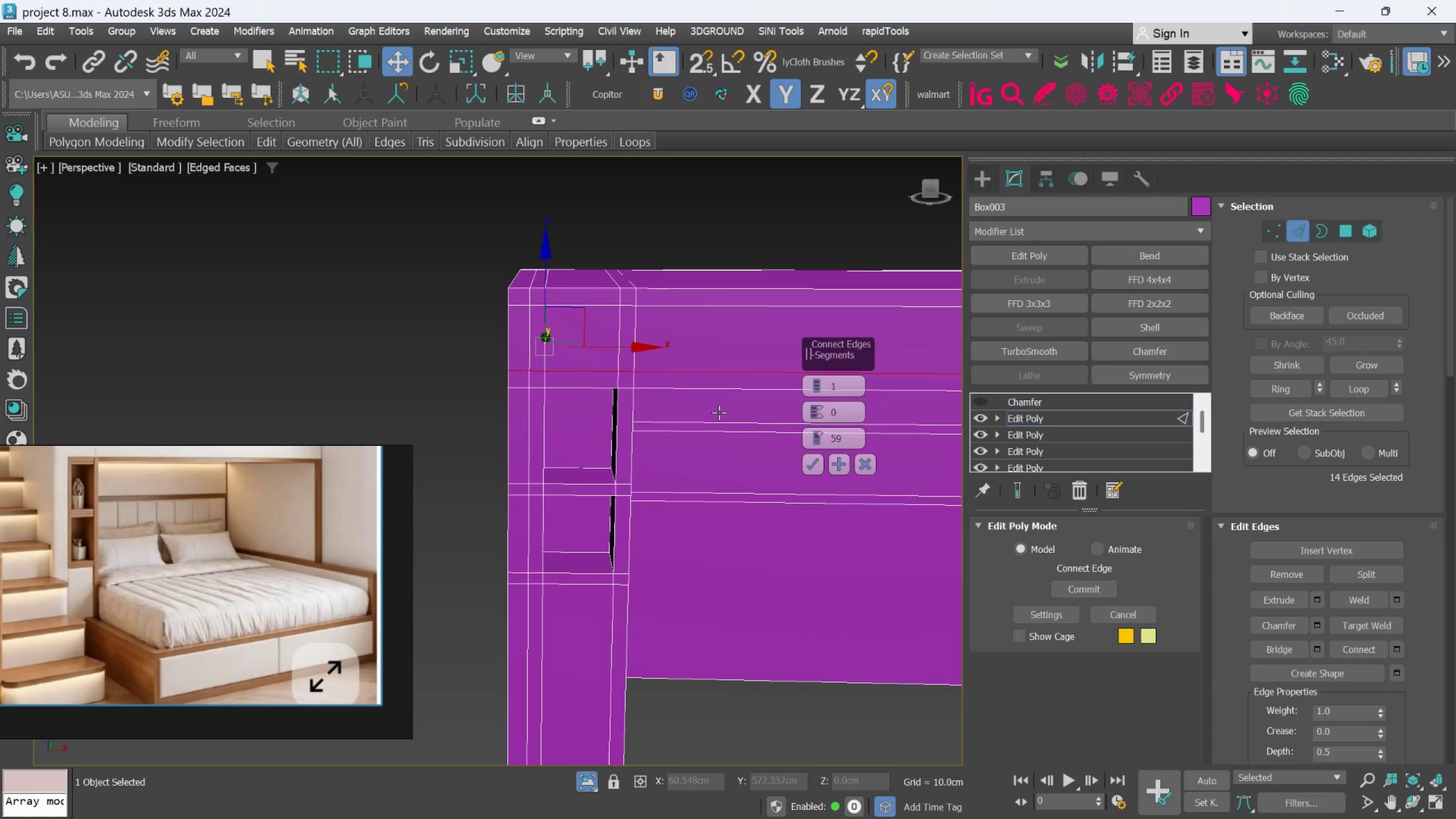 
scroll: coordinate [719, 412], scroll_direction: down, amount: 2.0
 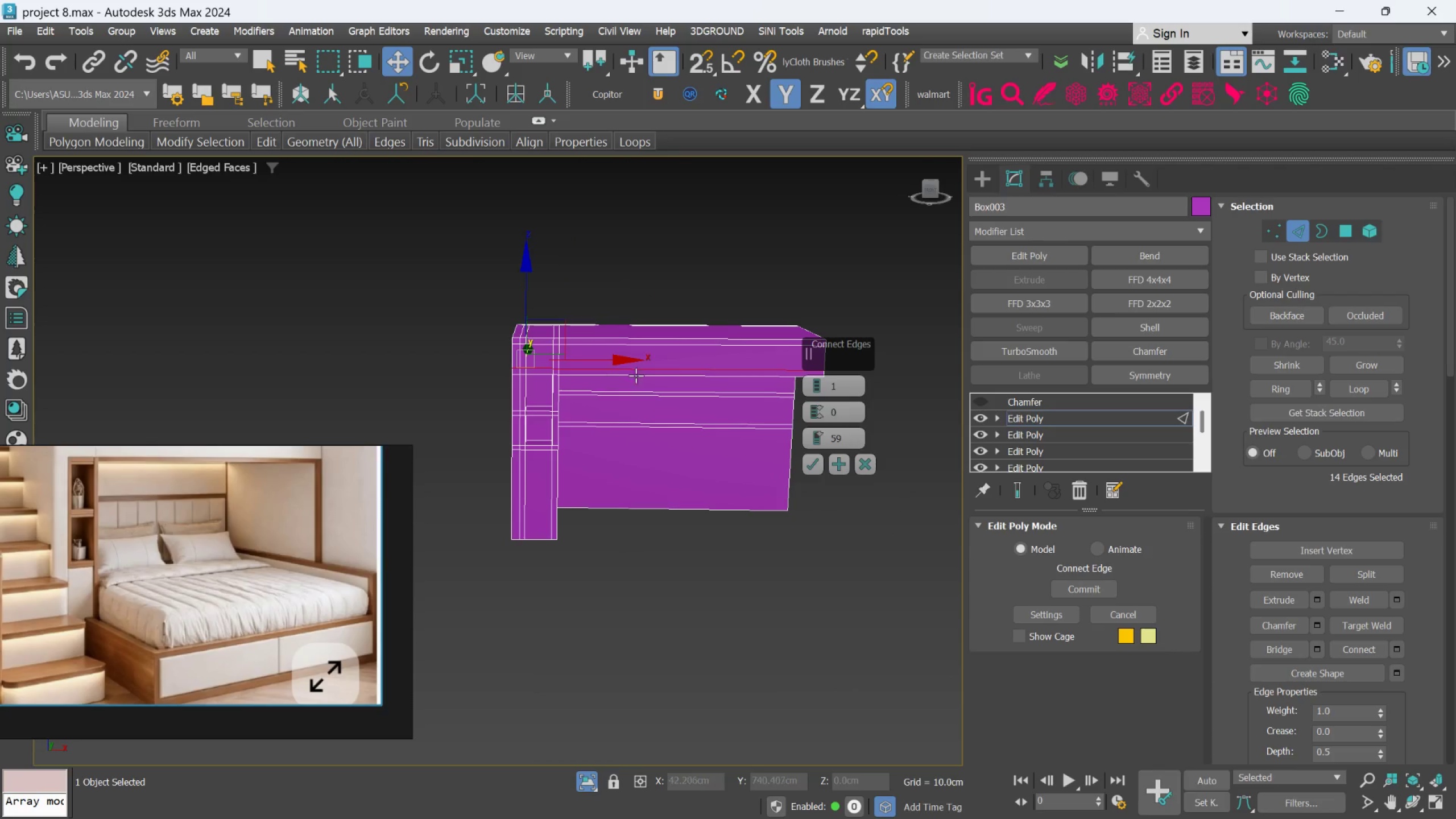 
scroll: coordinate [734, 371], scroll_direction: up, amount: 1.0
 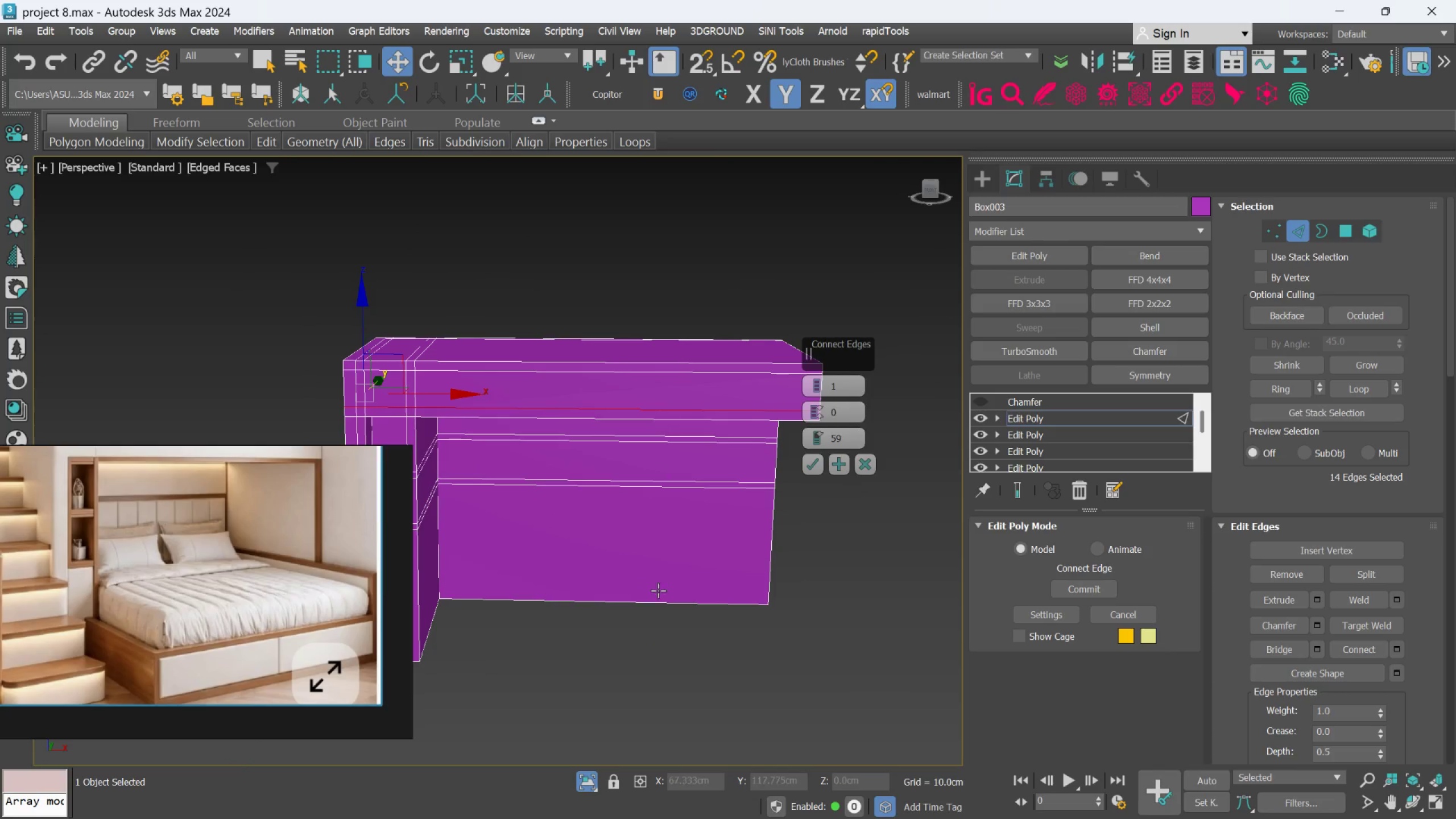 
left_click([577, 782])
 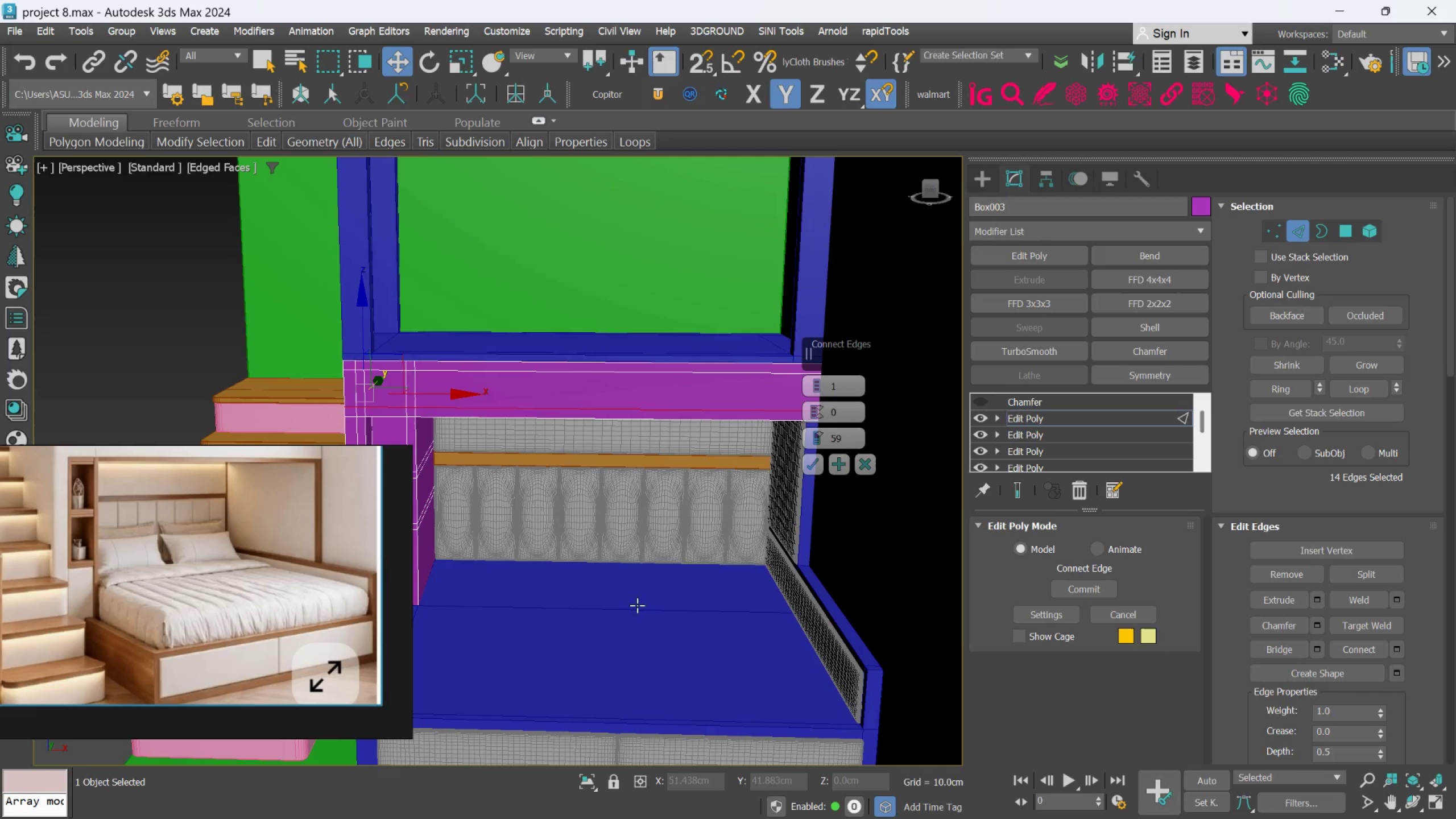 
scroll: coordinate [642, 570], scroll_direction: down, amount: 1.0
 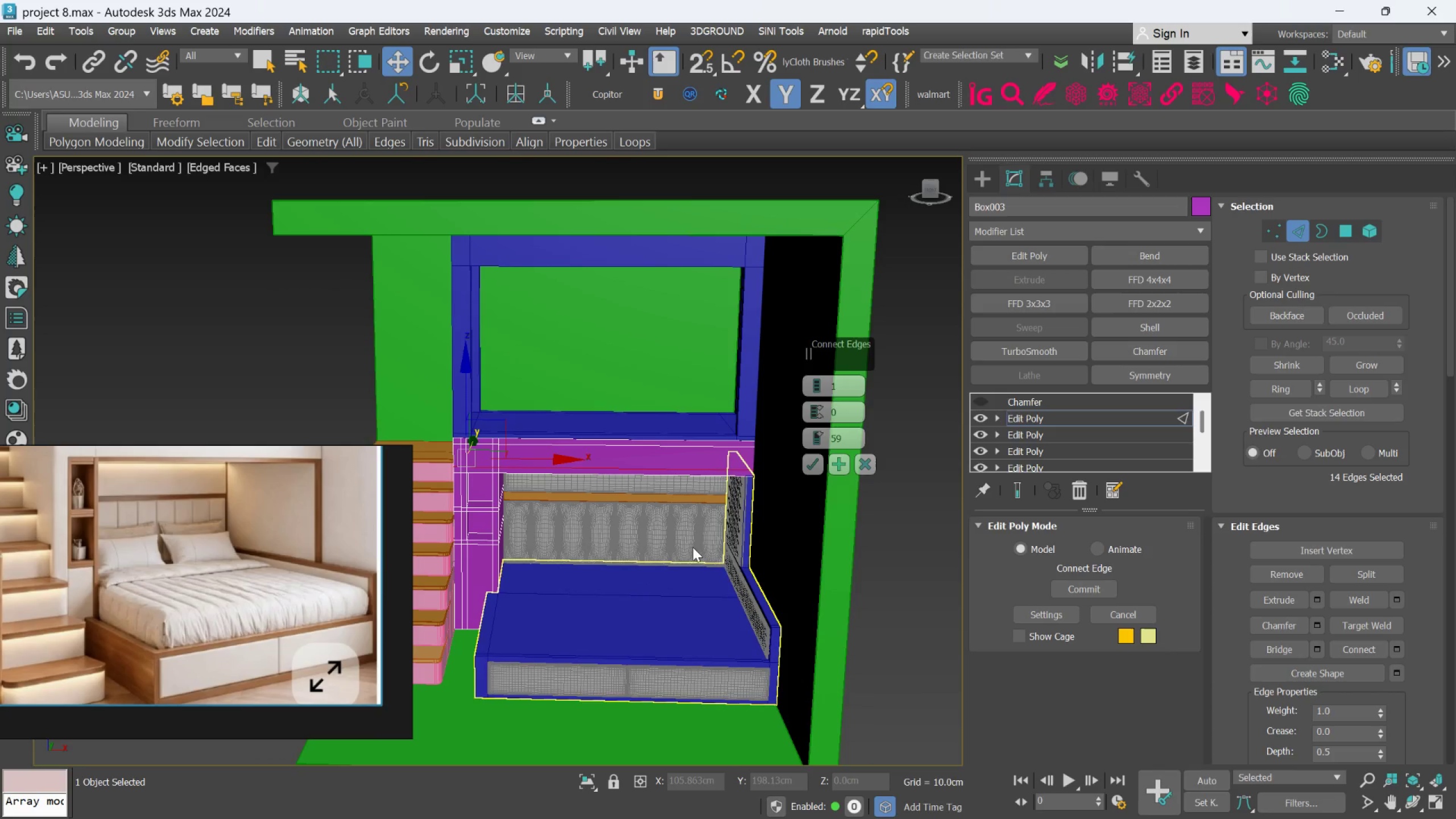 
hold_key(key=AltLeft, duration=0.86)
 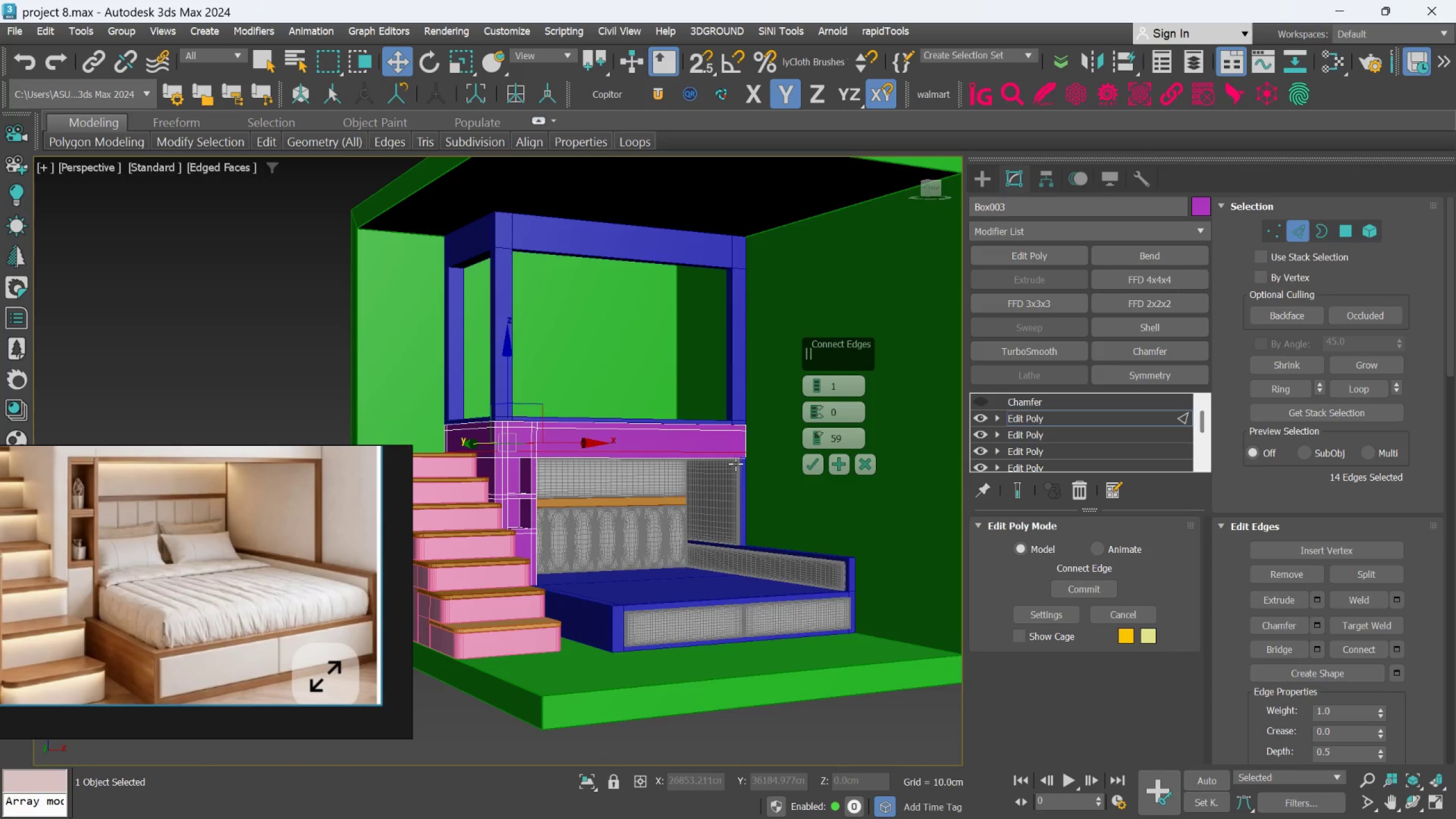 
hold_key(key=AltLeft, duration=0.92)
 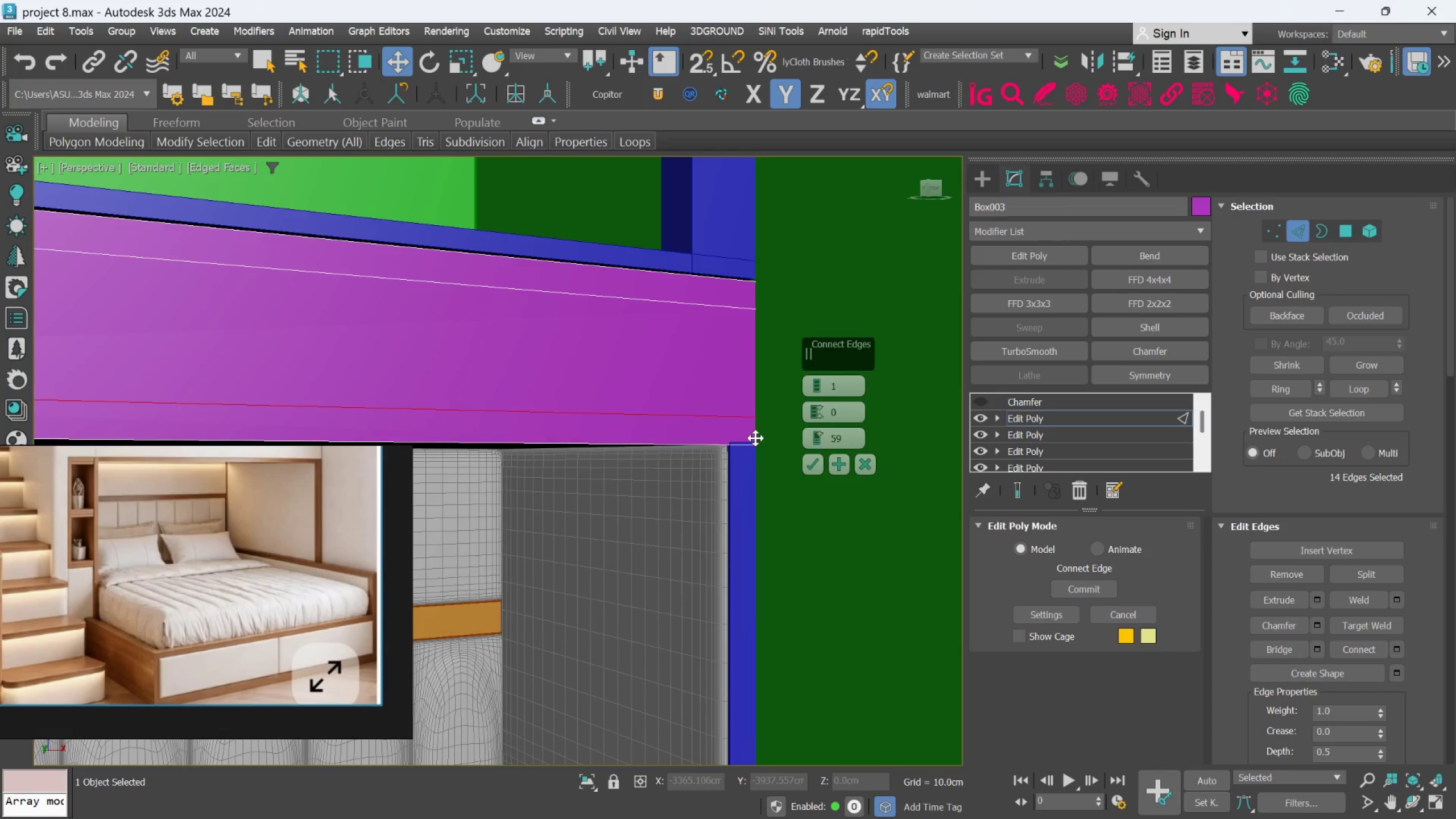 
scroll: coordinate [743, 450], scroll_direction: up, amount: 4.0
 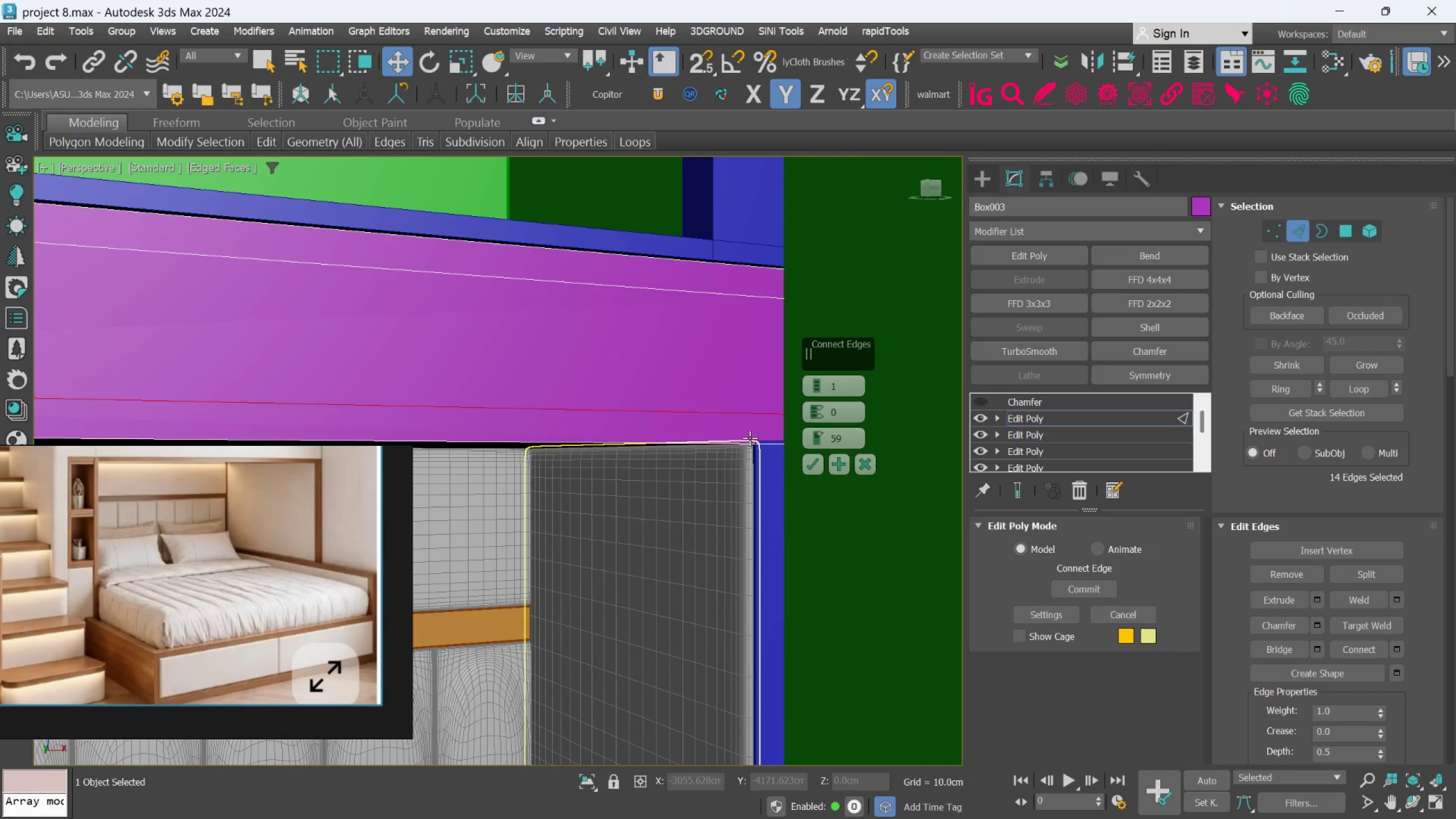 
hold_key(key=AltLeft, duration=1.22)
 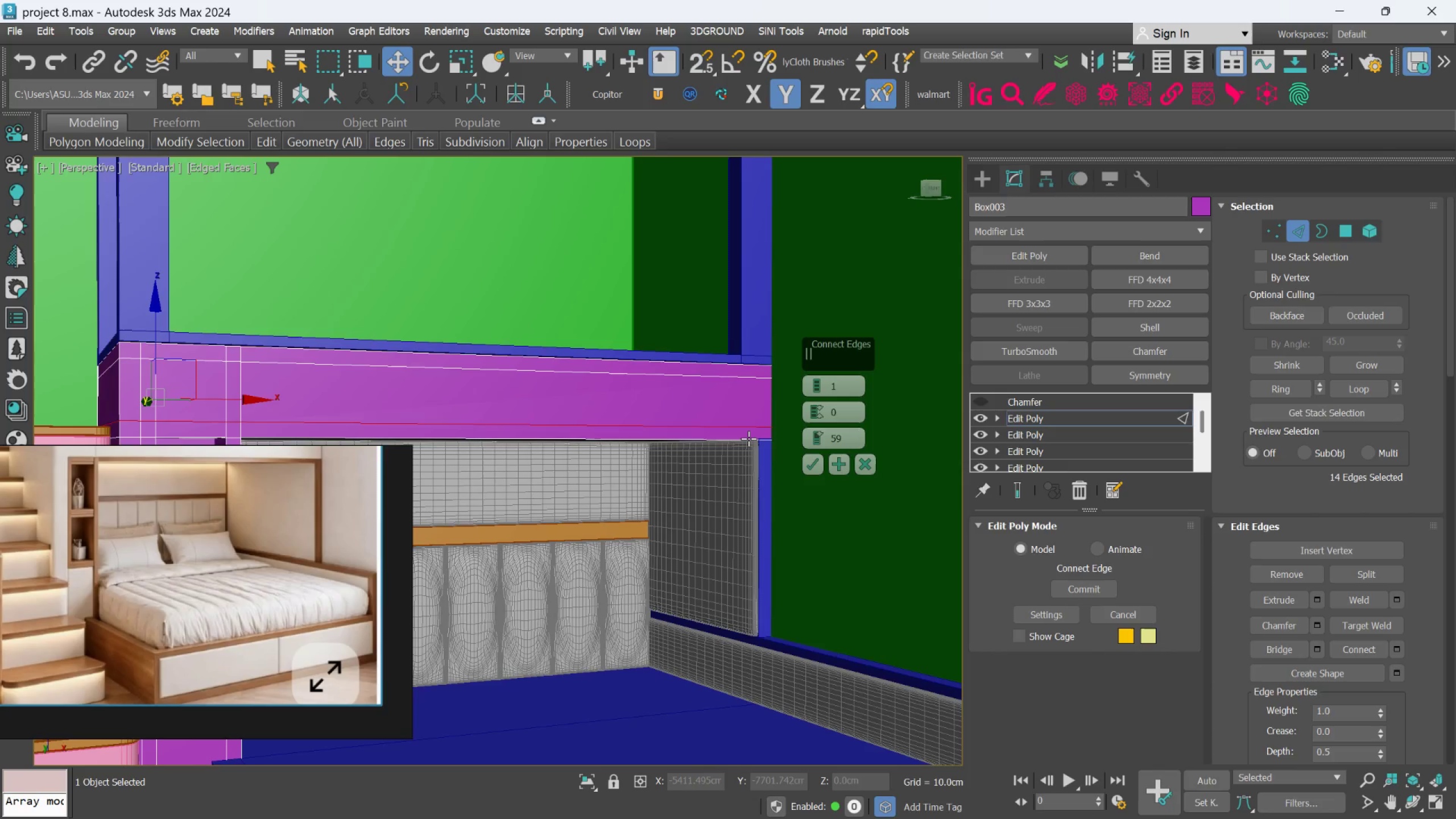 
scroll: coordinate [755, 438], scroll_direction: down, amount: 2.0
 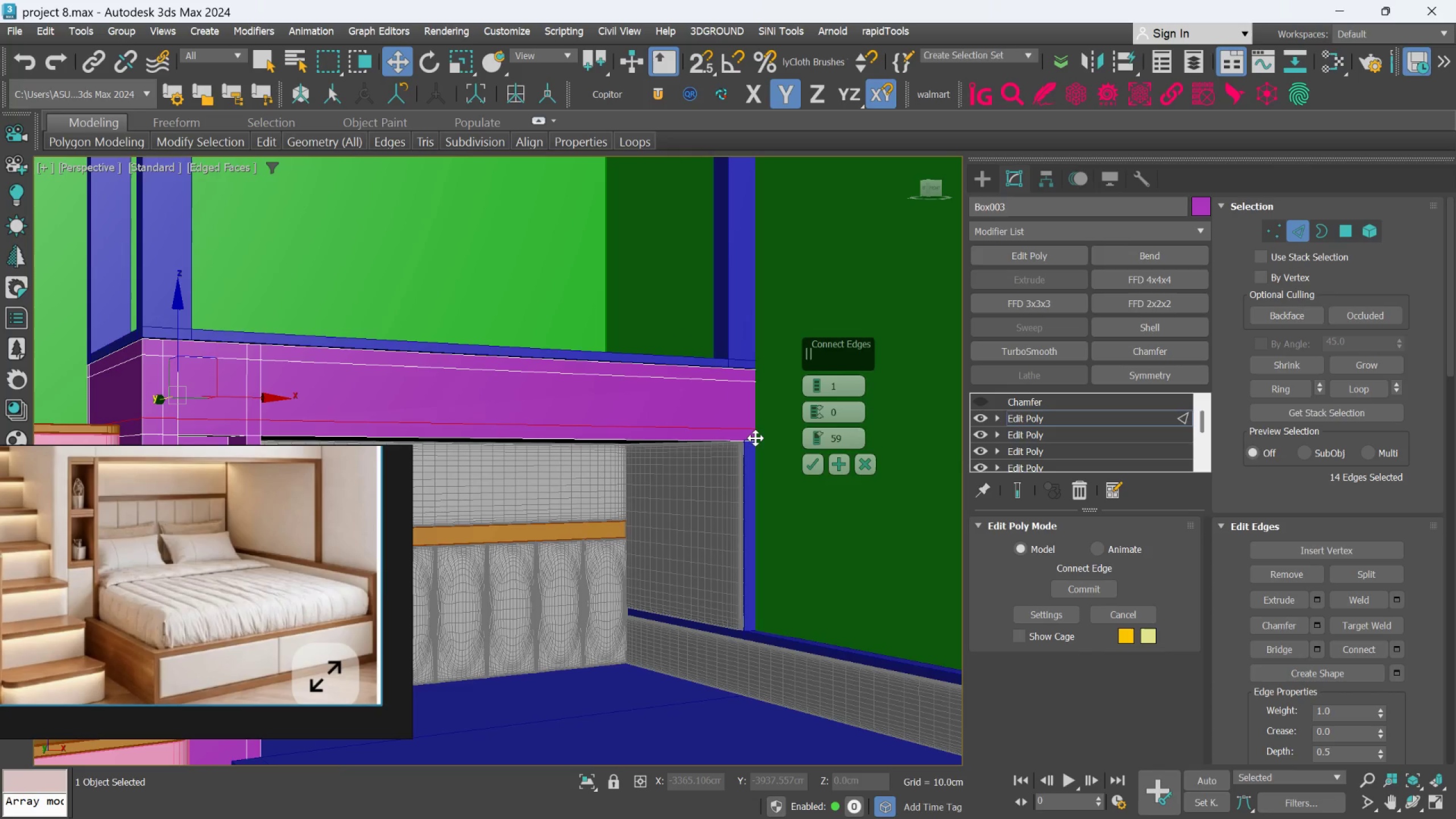 
hold_key(key=AltLeft, duration=4.15)
 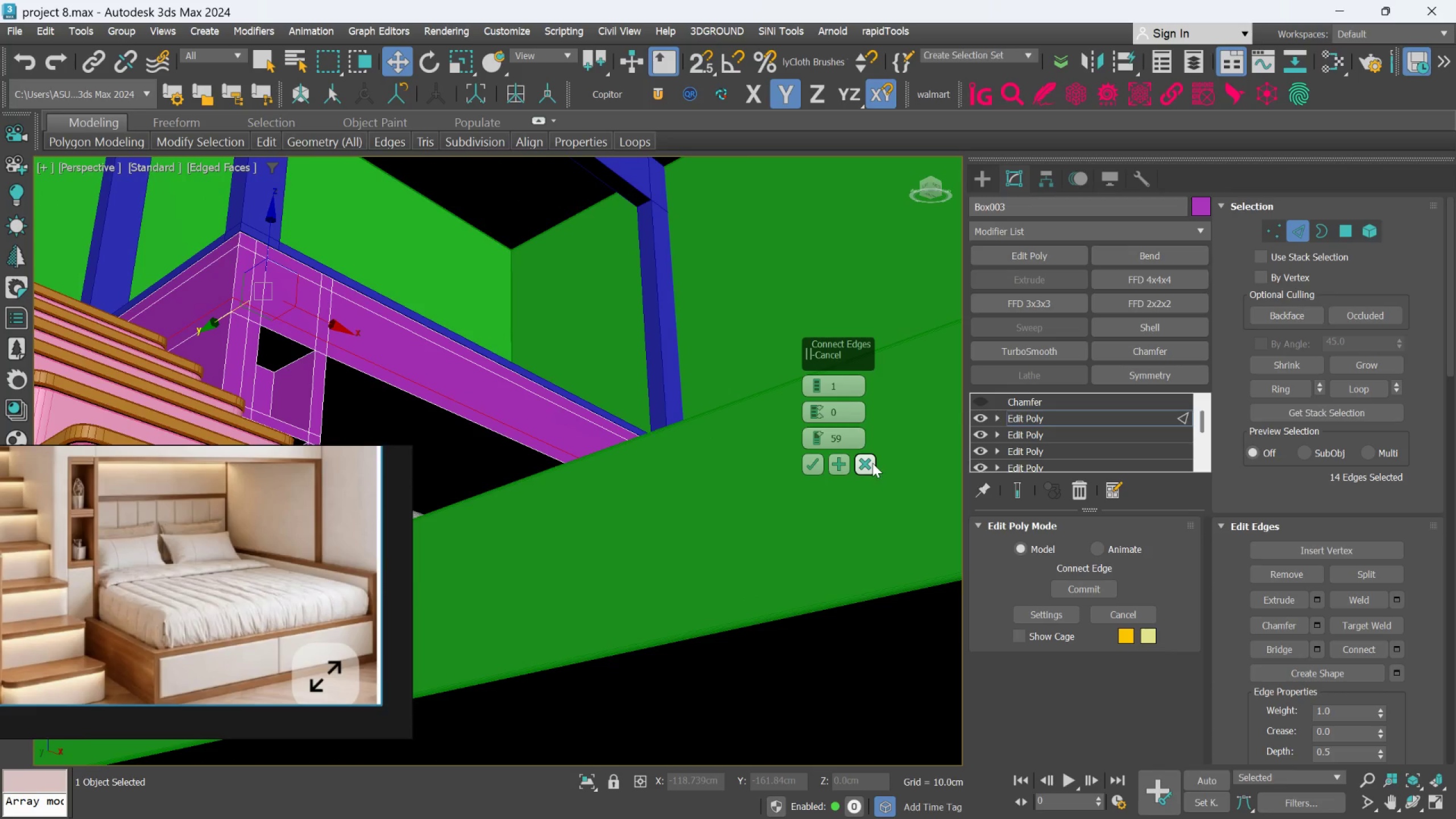 
left_click([870, 461])
 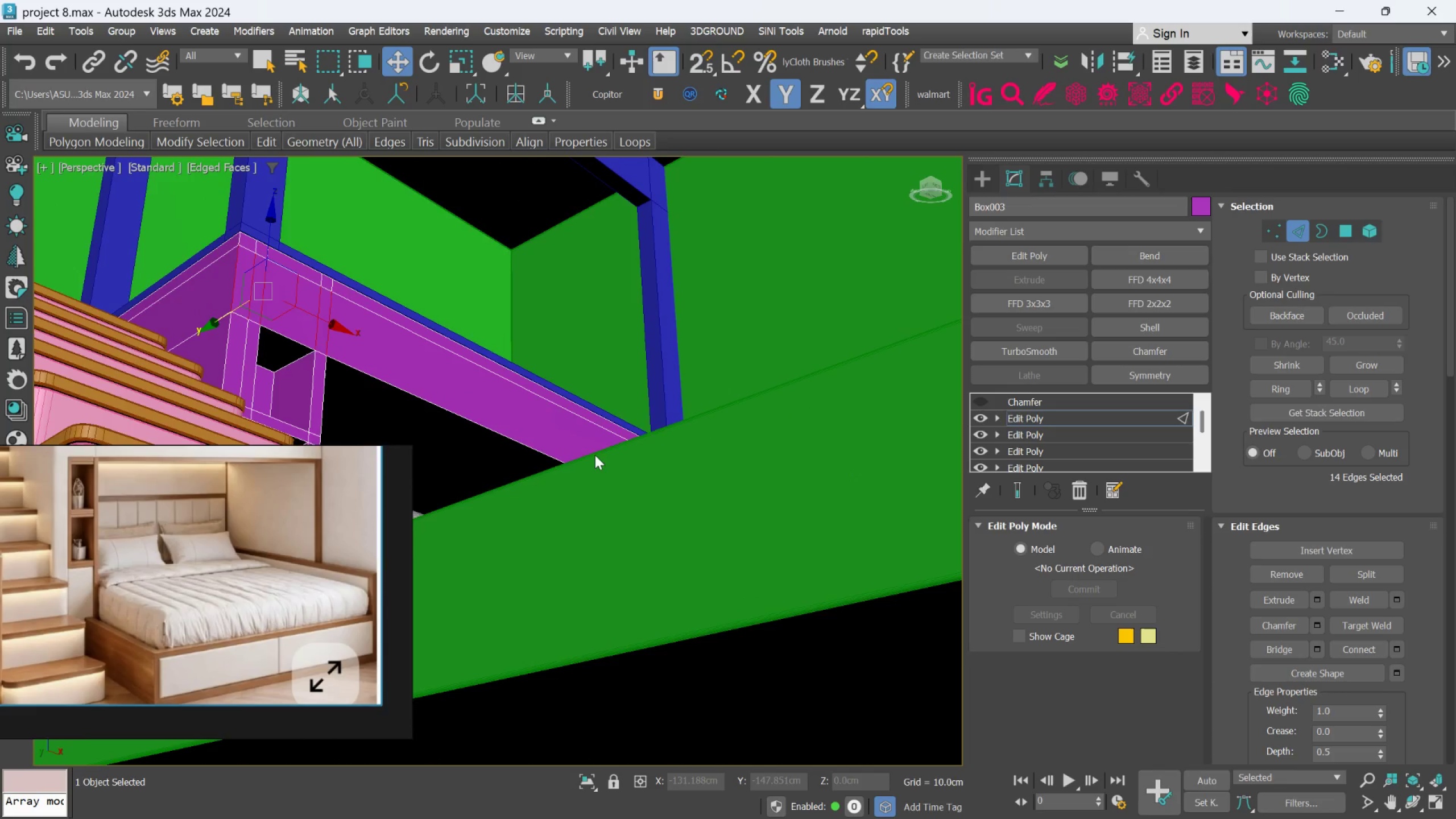 
hold_key(key=AltLeft, duration=0.42)
 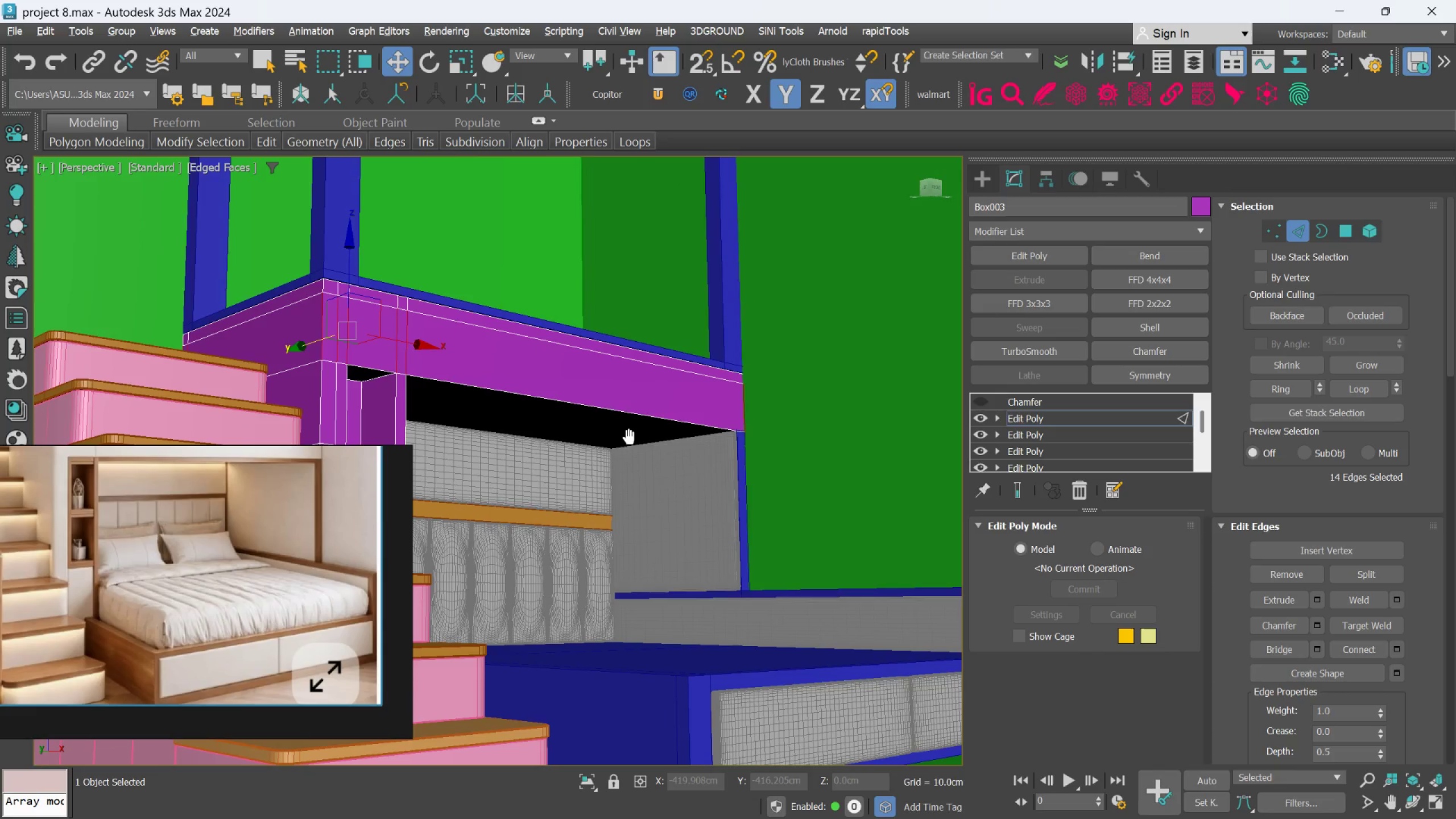 
scroll: coordinate [594, 454], scroll_direction: down, amount: 1.0
 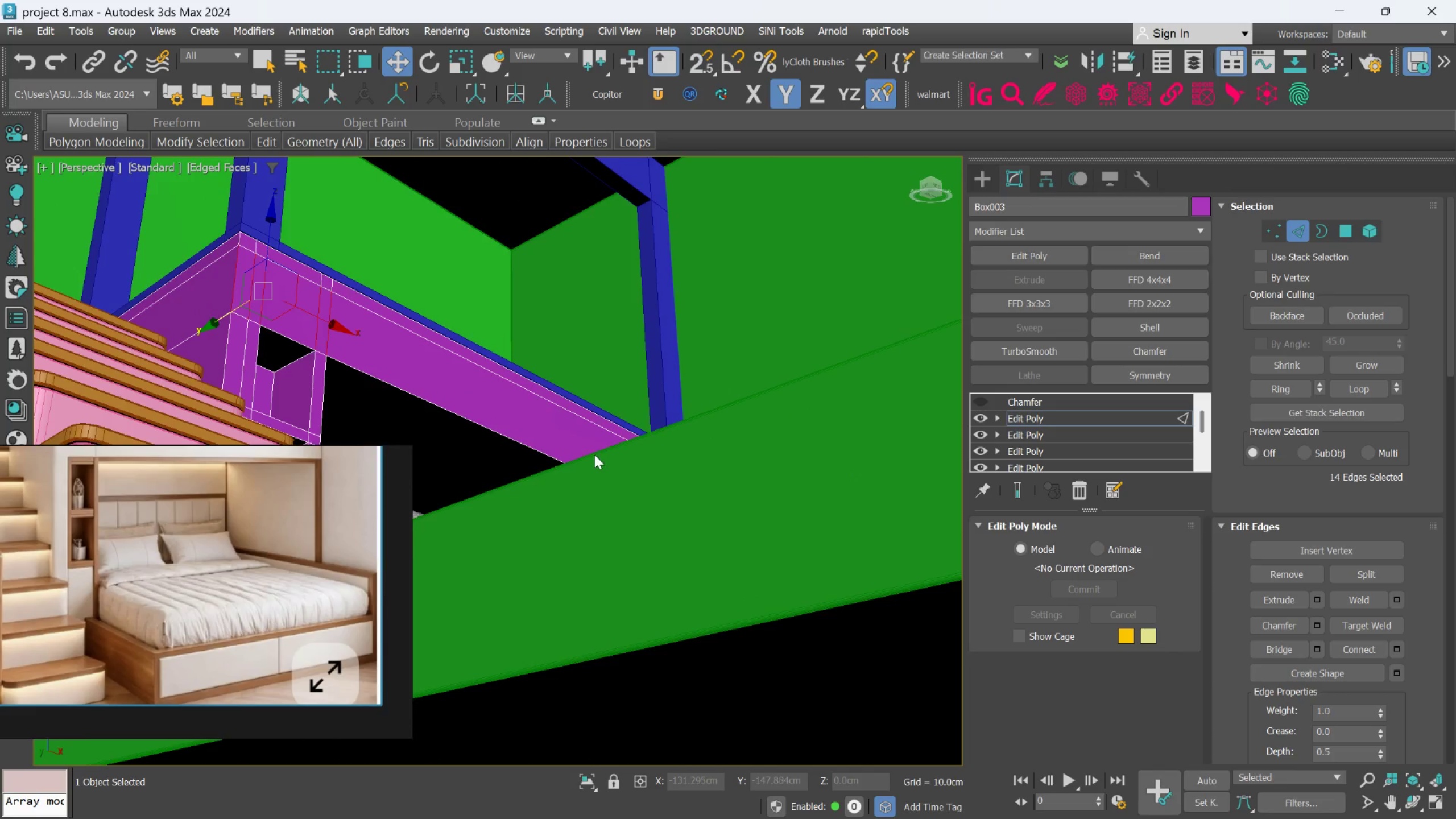 
hold_key(key=AltLeft, duration=0.94)
 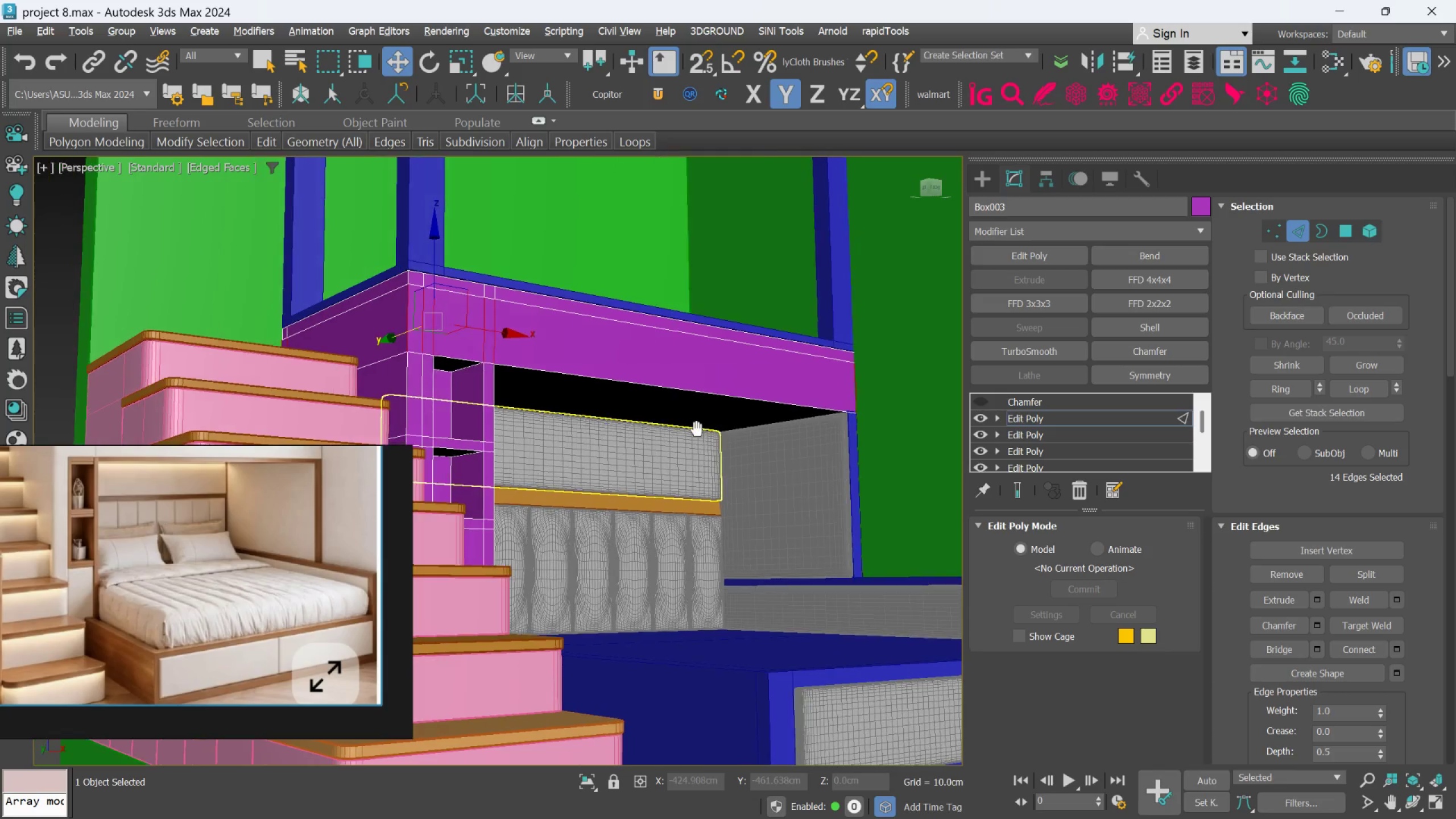 
key(Alt+AltLeft)
 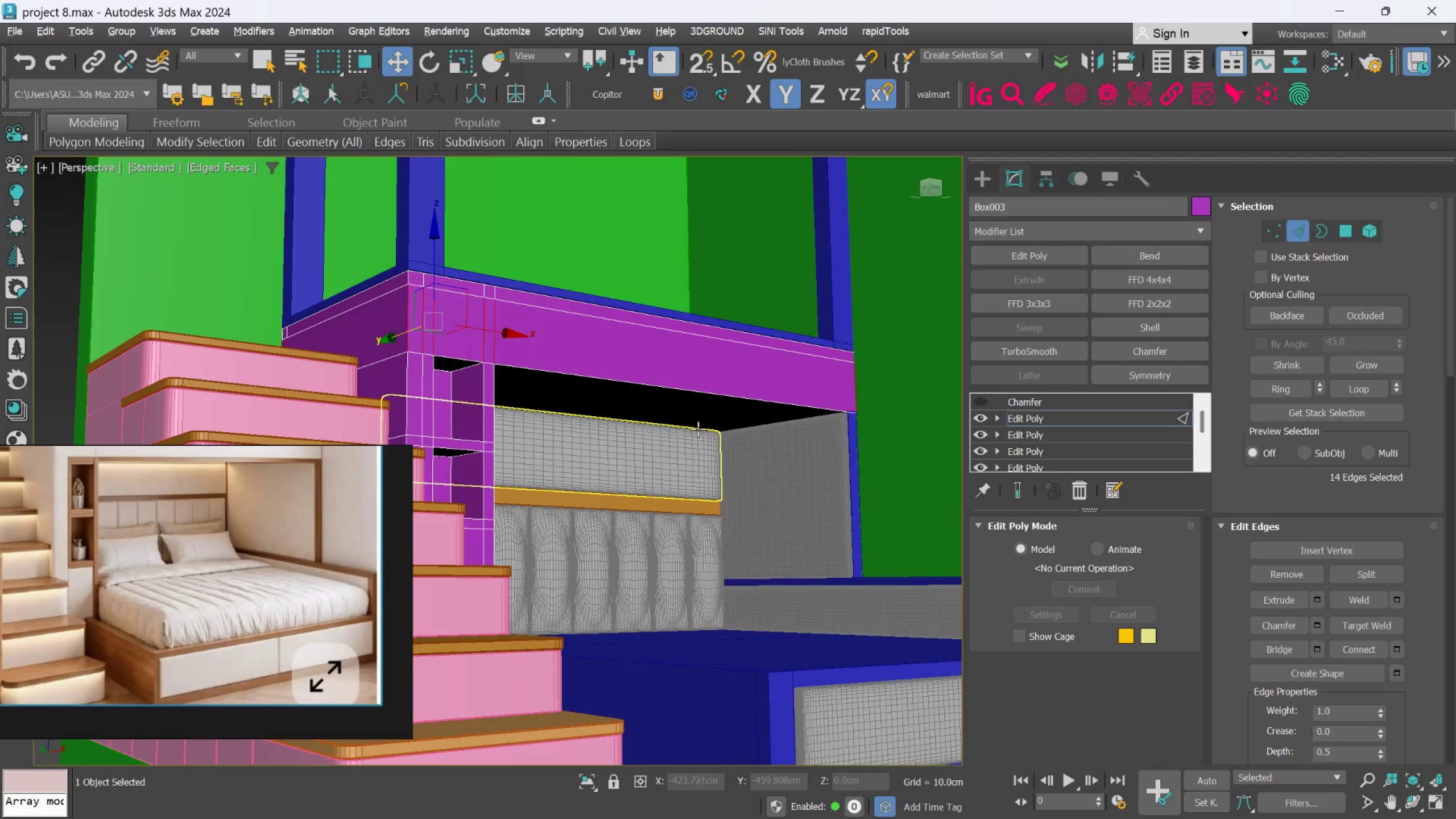 
hold_key(key=AltLeft, duration=1.44)
 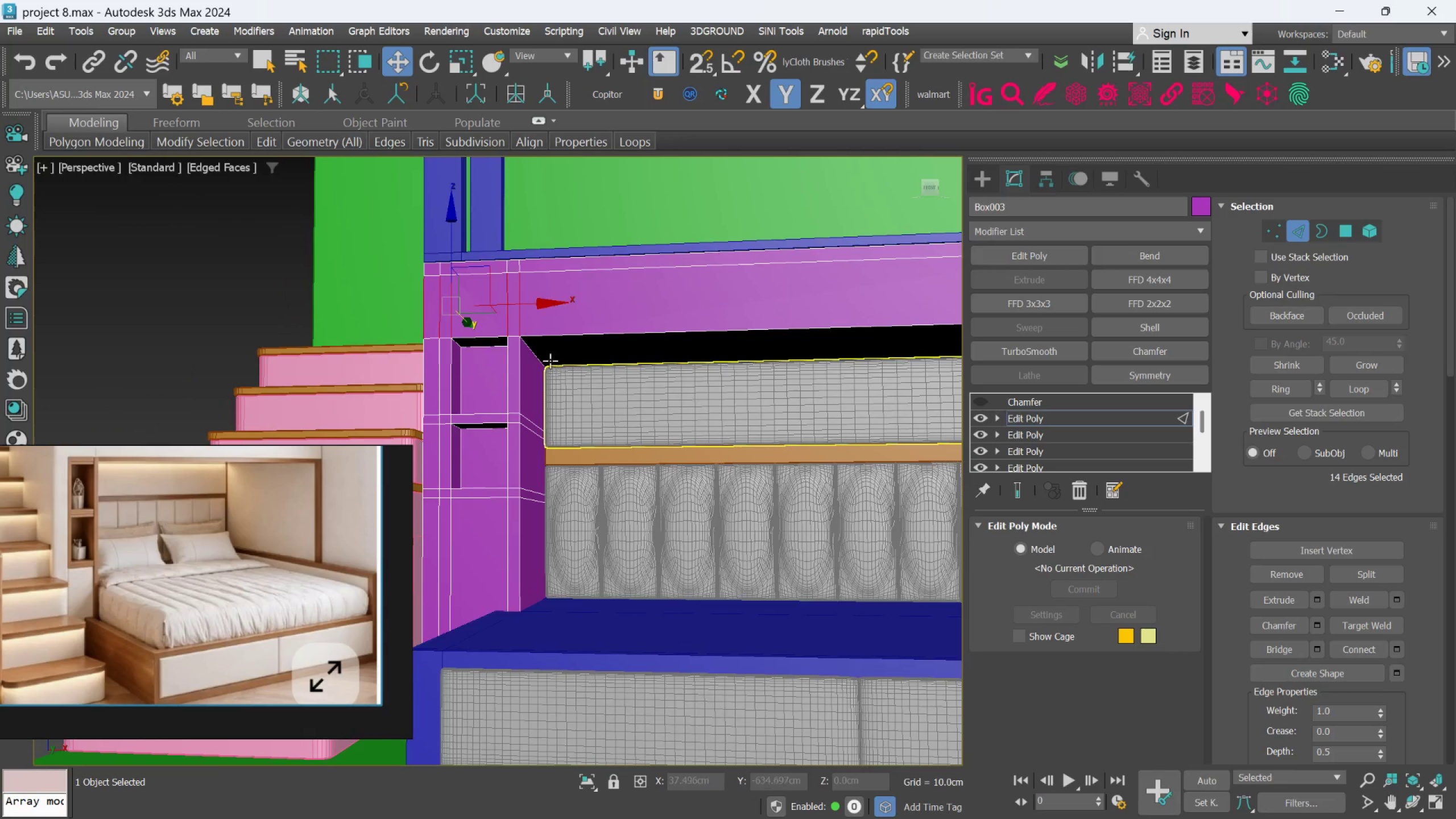 
scroll: coordinate [532, 341], scroll_direction: none, amount: 0.0
 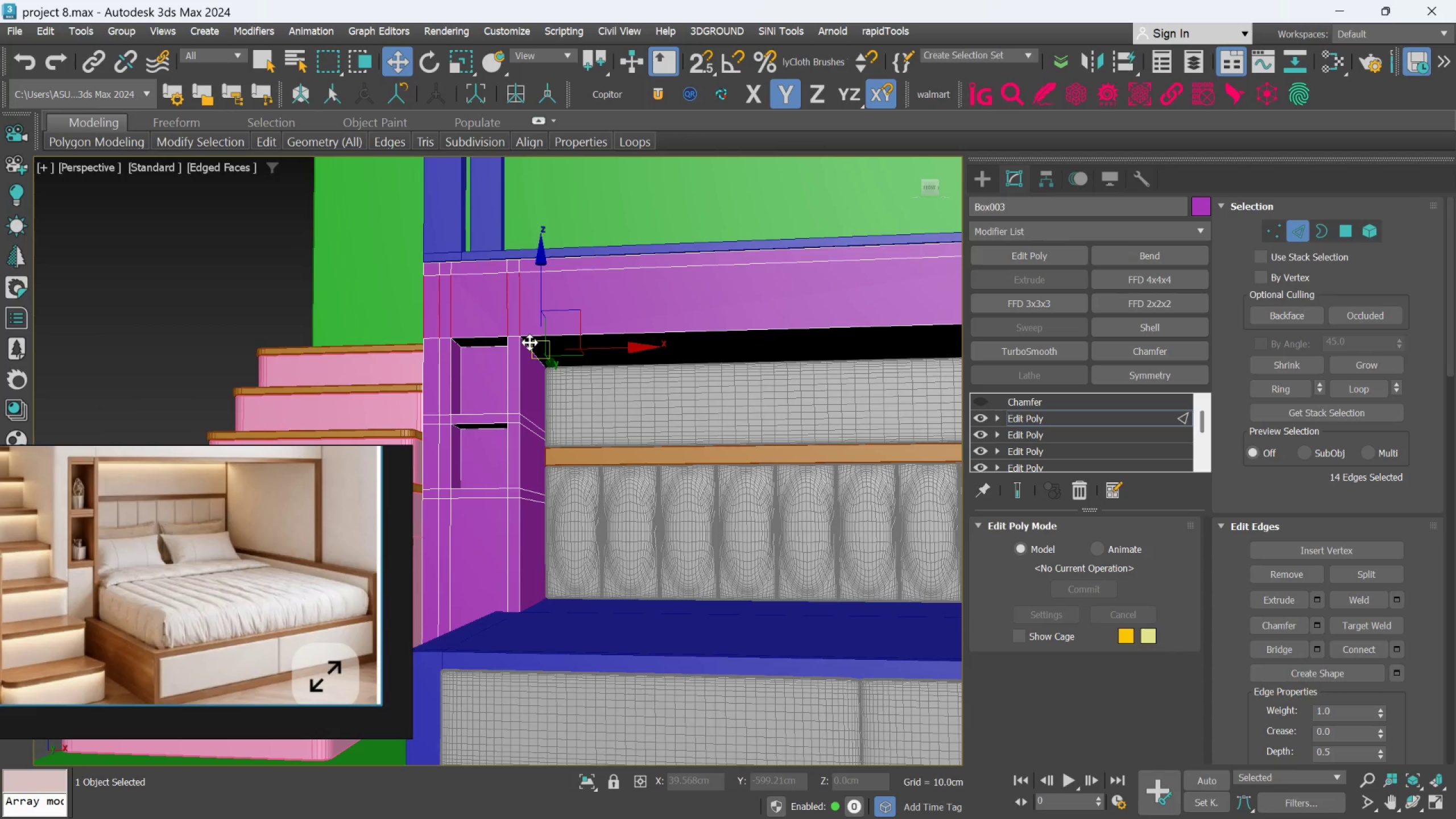 
scroll: coordinate [522, 348], scroll_direction: up, amount: 1.0
 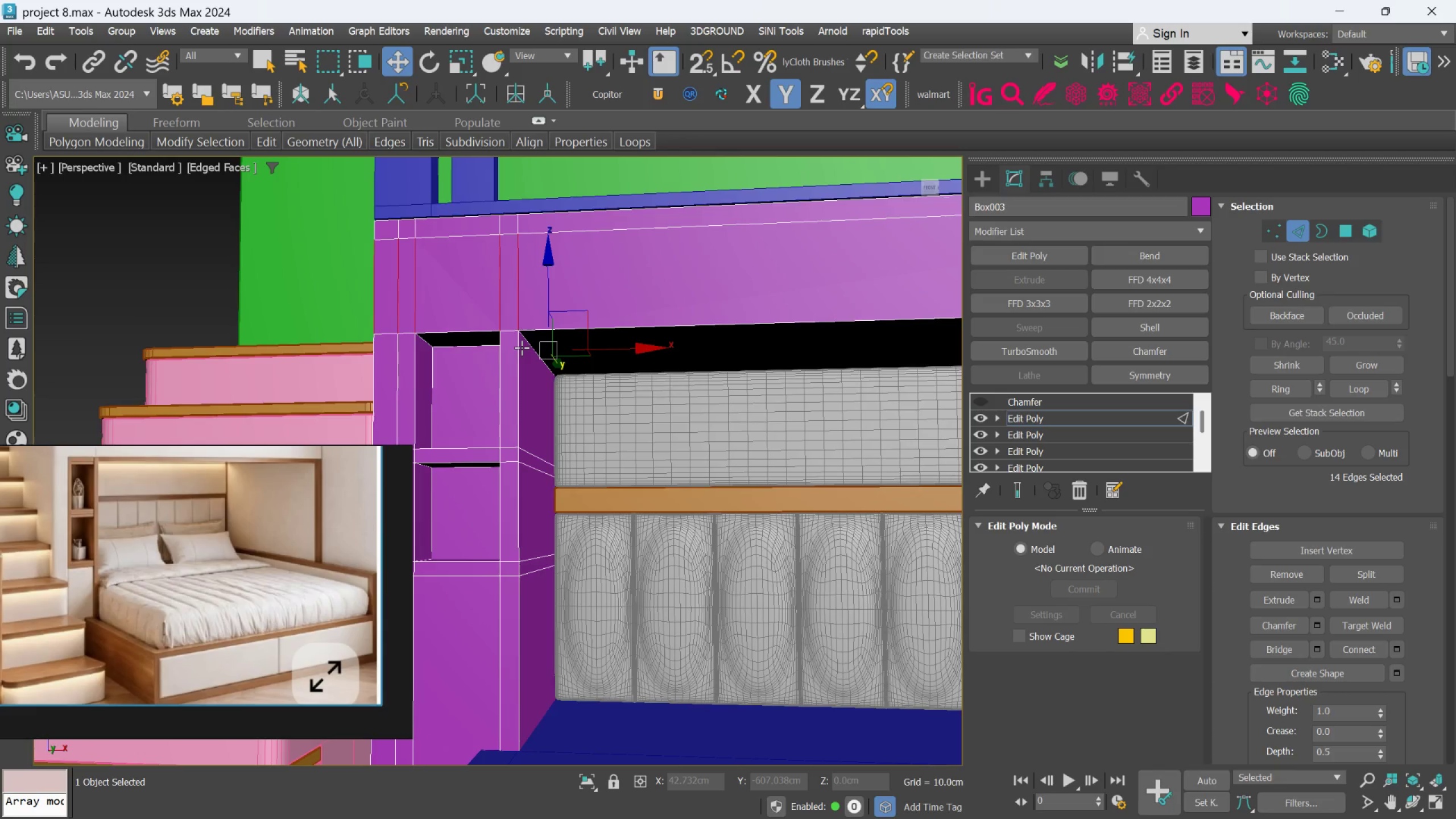 
hold_key(key=AltLeft, duration=1.63)
 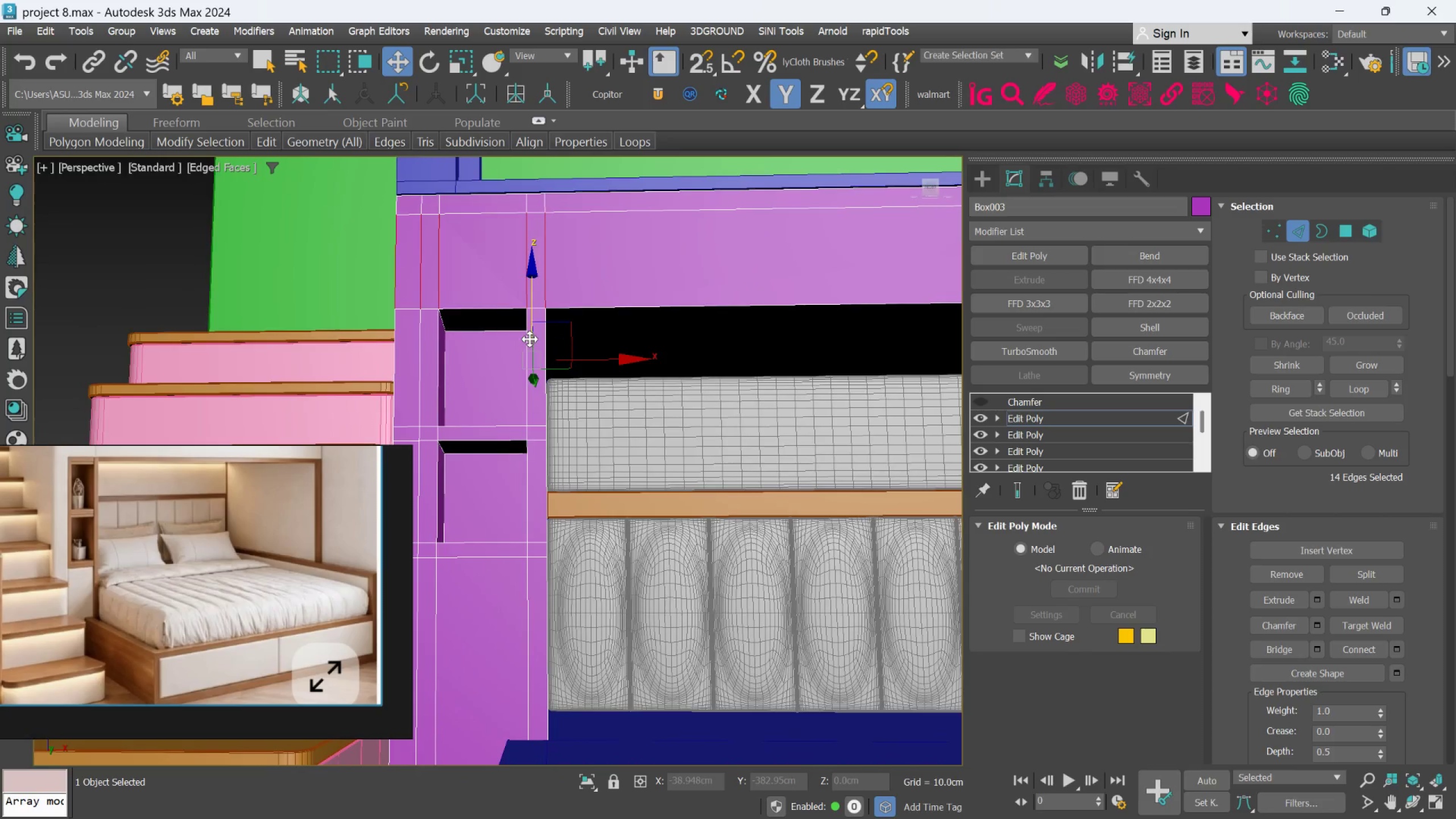 
hold_key(key=AltLeft, duration=0.6)
 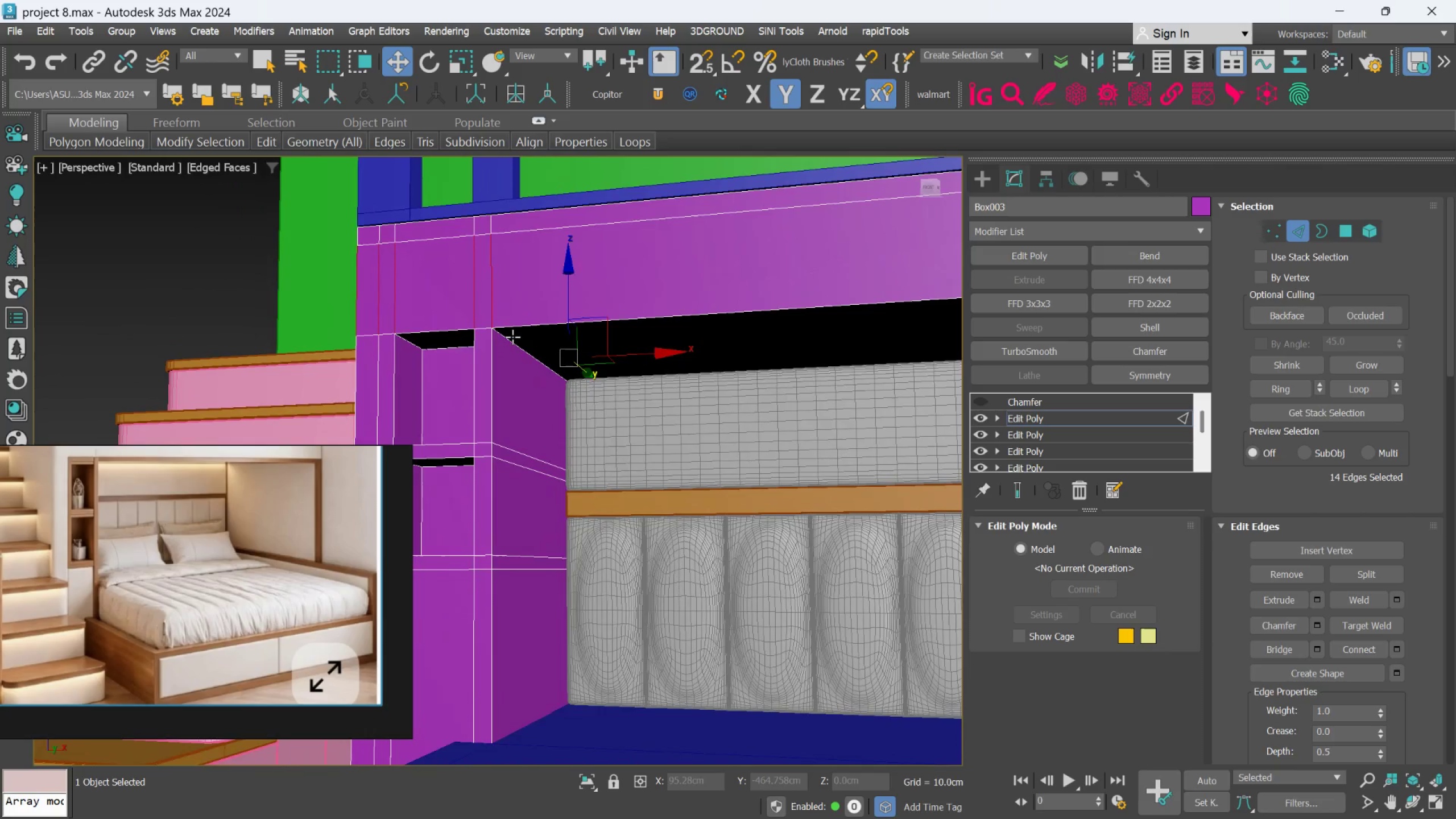 
scroll: coordinate [512, 337], scroll_direction: up, amount: 1.0
 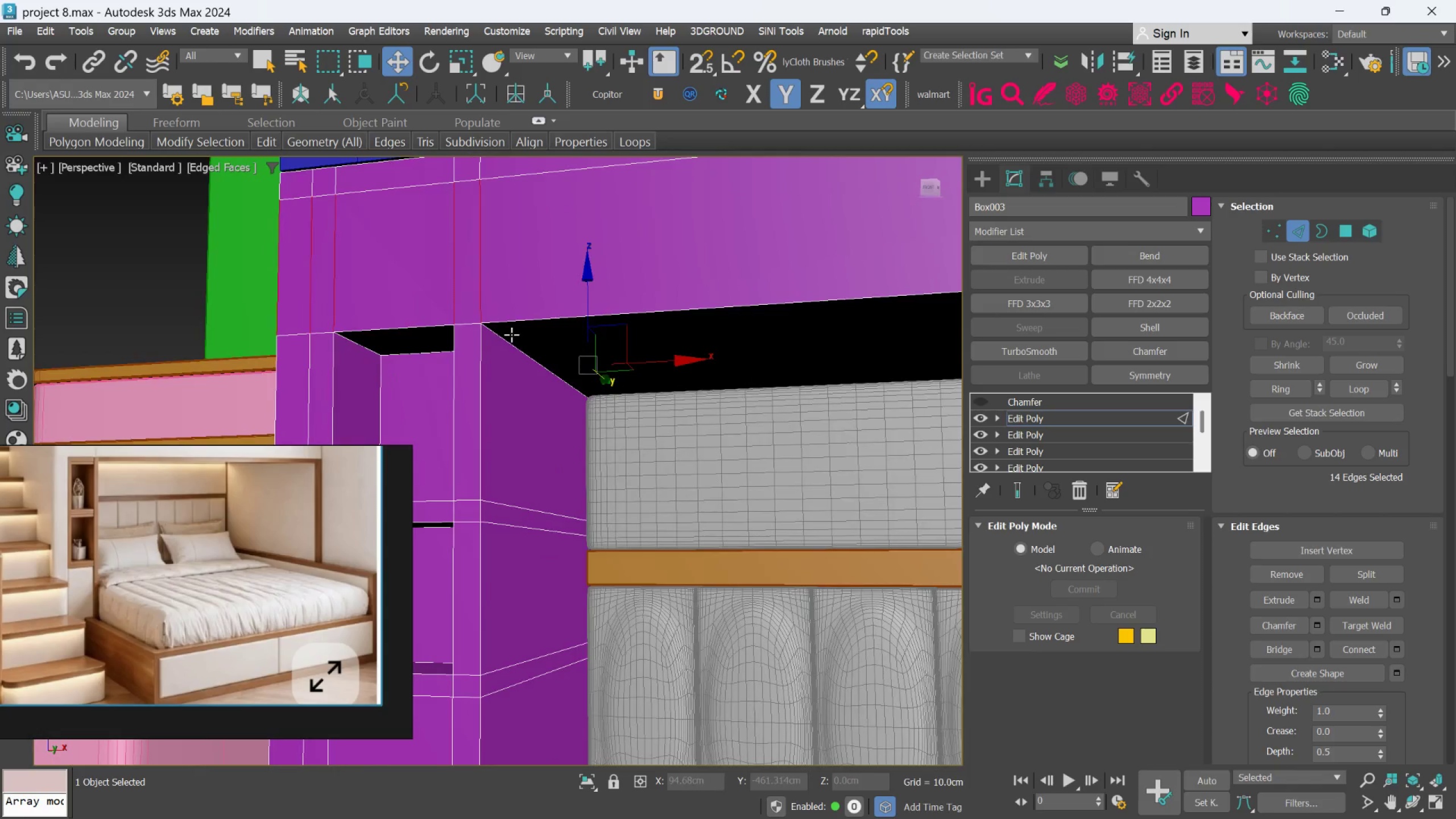 
hold_key(key=AltLeft, duration=0.64)
 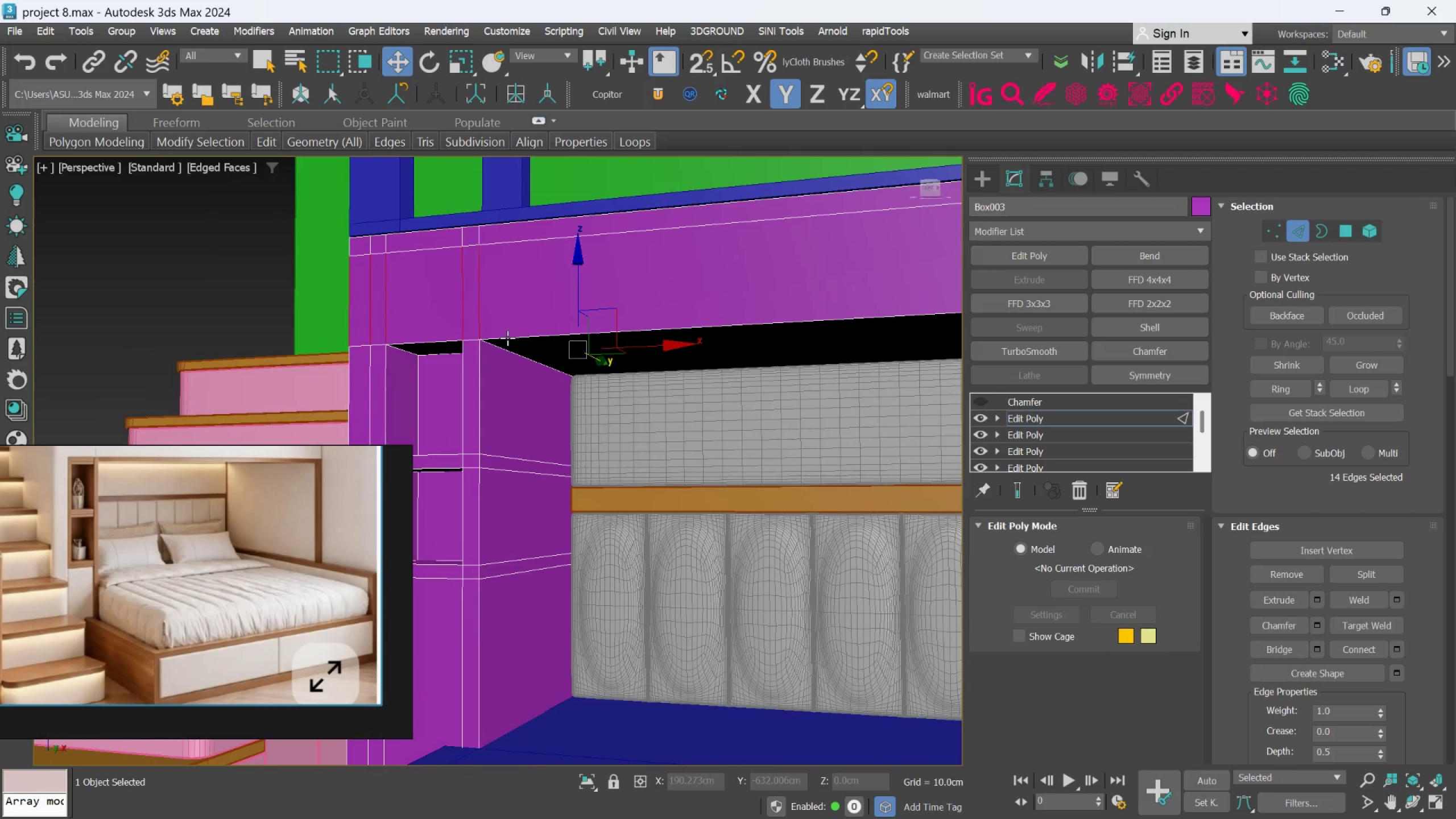 
scroll: coordinate [511, 334], scroll_direction: down, amount: 1.0
 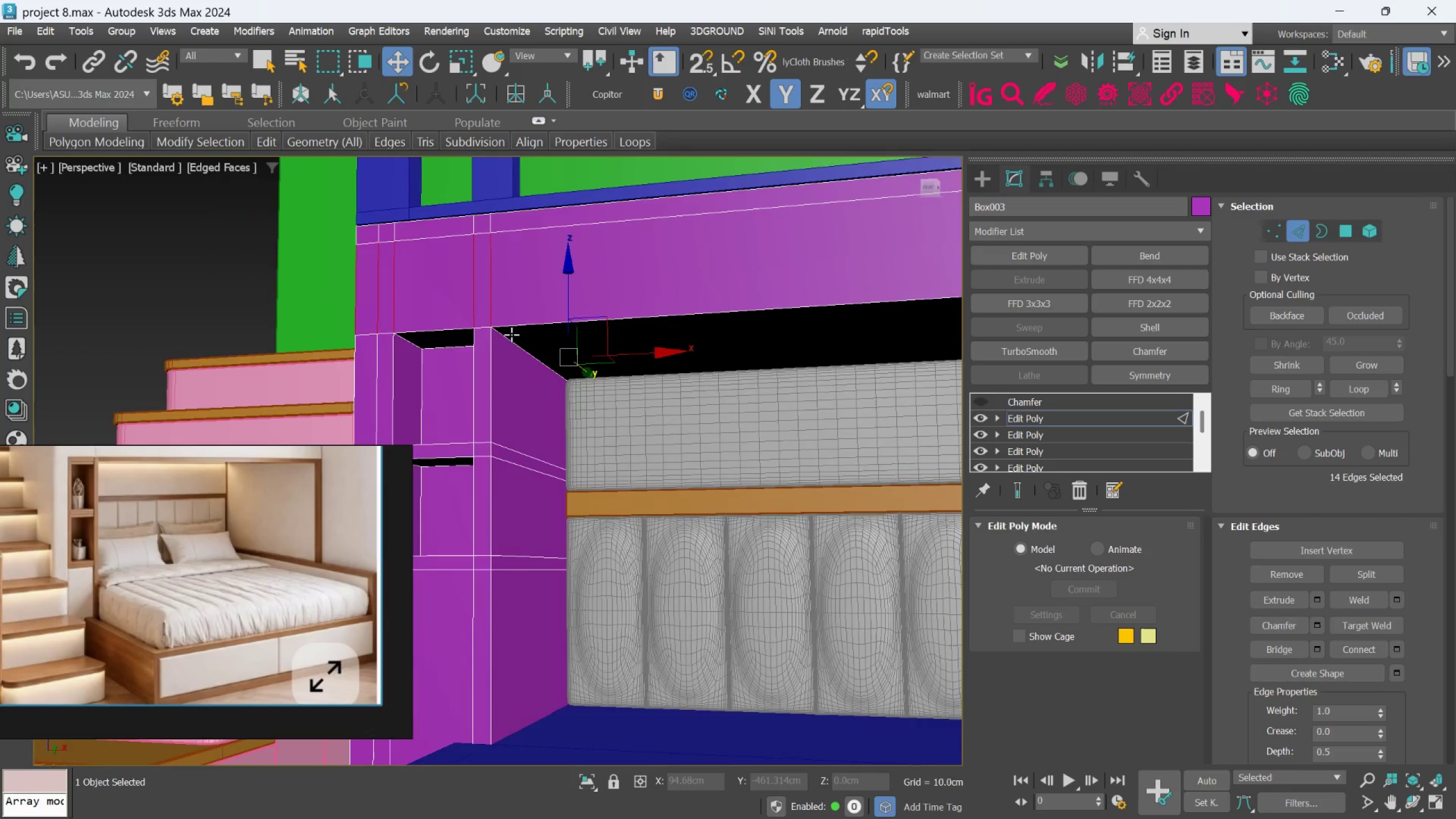 
hold_key(key=AltLeft, duration=0.5)
 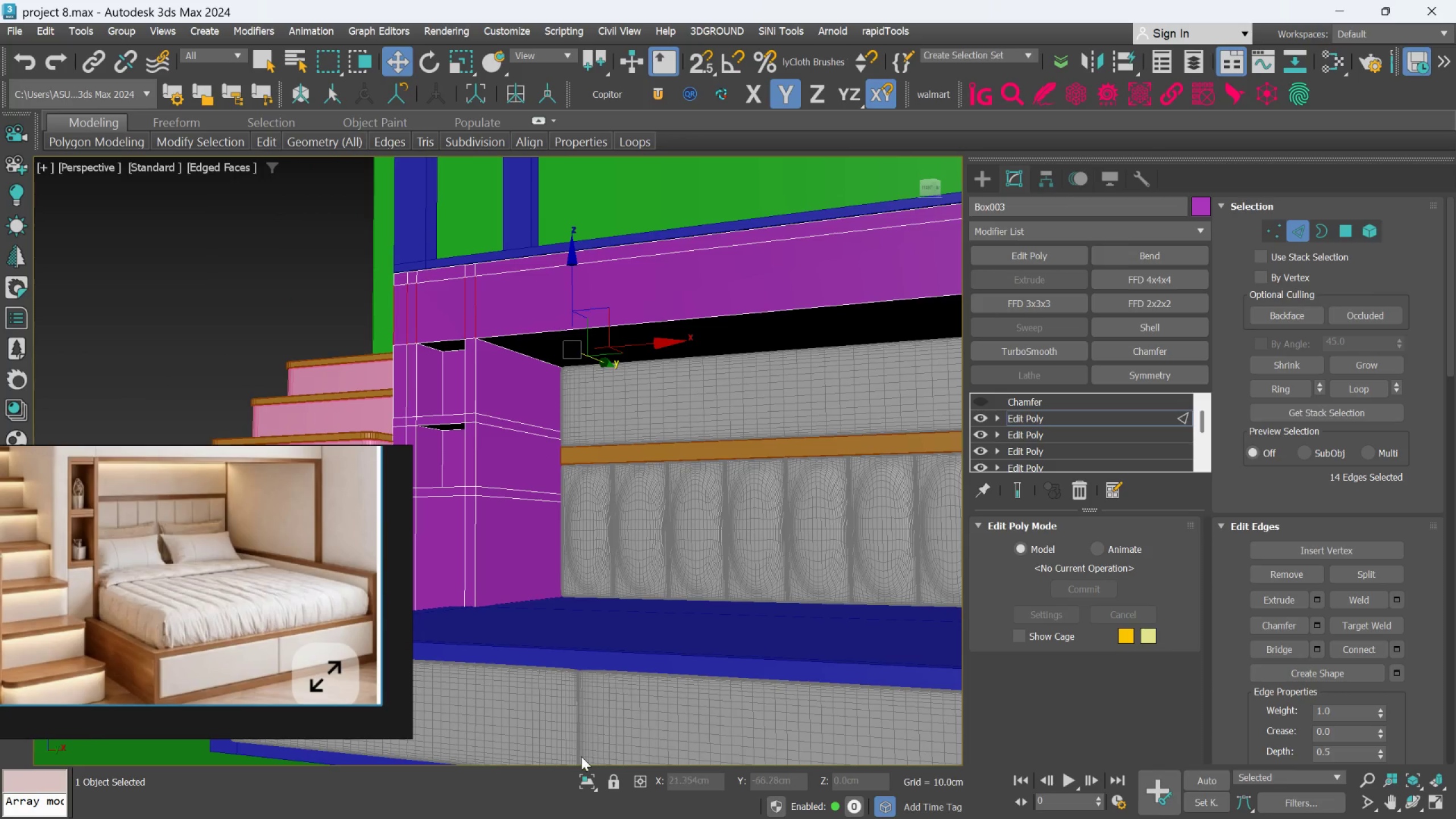 
scroll: coordinate [507, 338], scroll_direction: down, amount: 1.0
 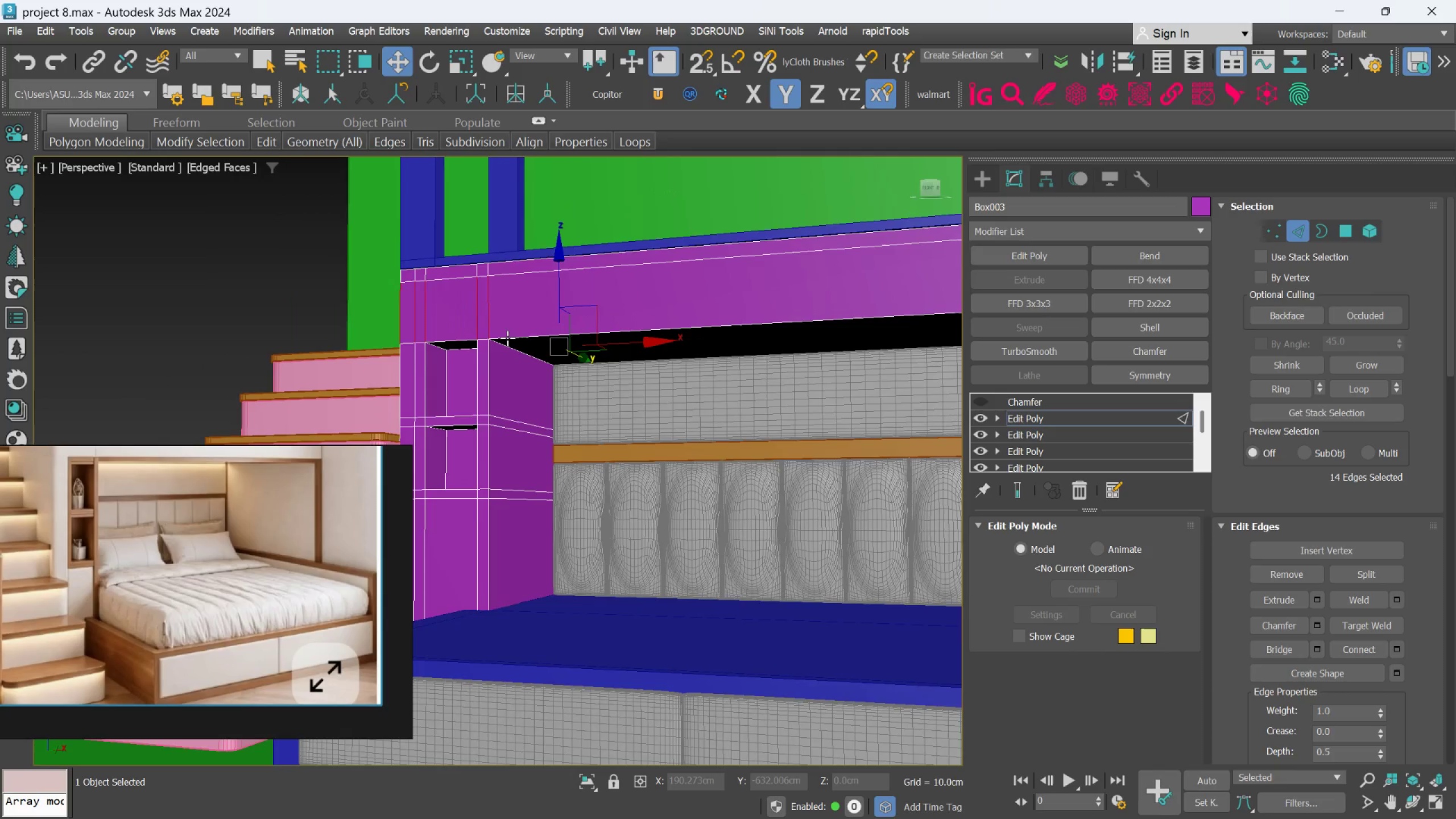 
mouse_move([583, 762])
 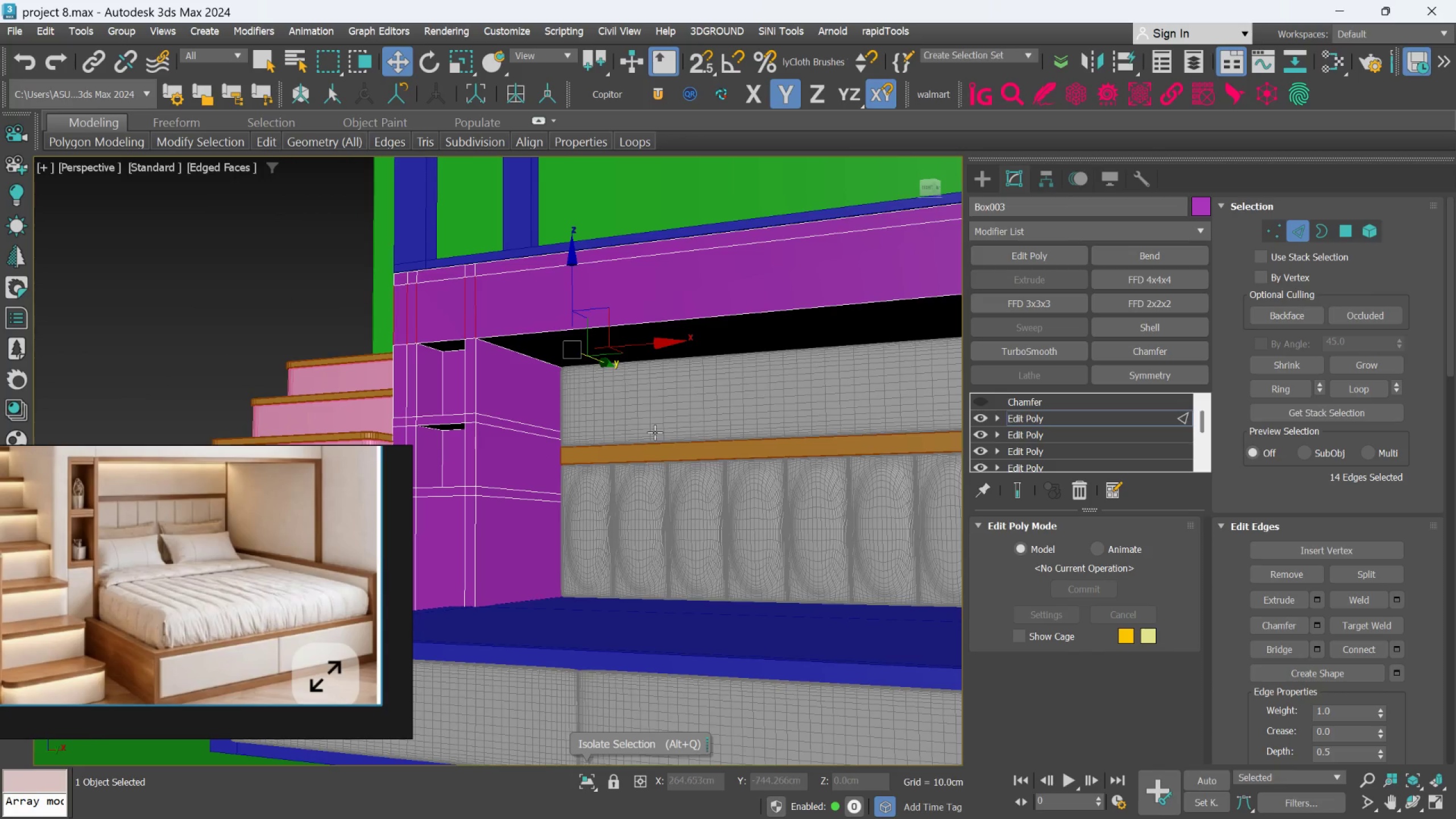 
scroll: coordinate [655, 431], scroll_direction: down, amount: 1.0
 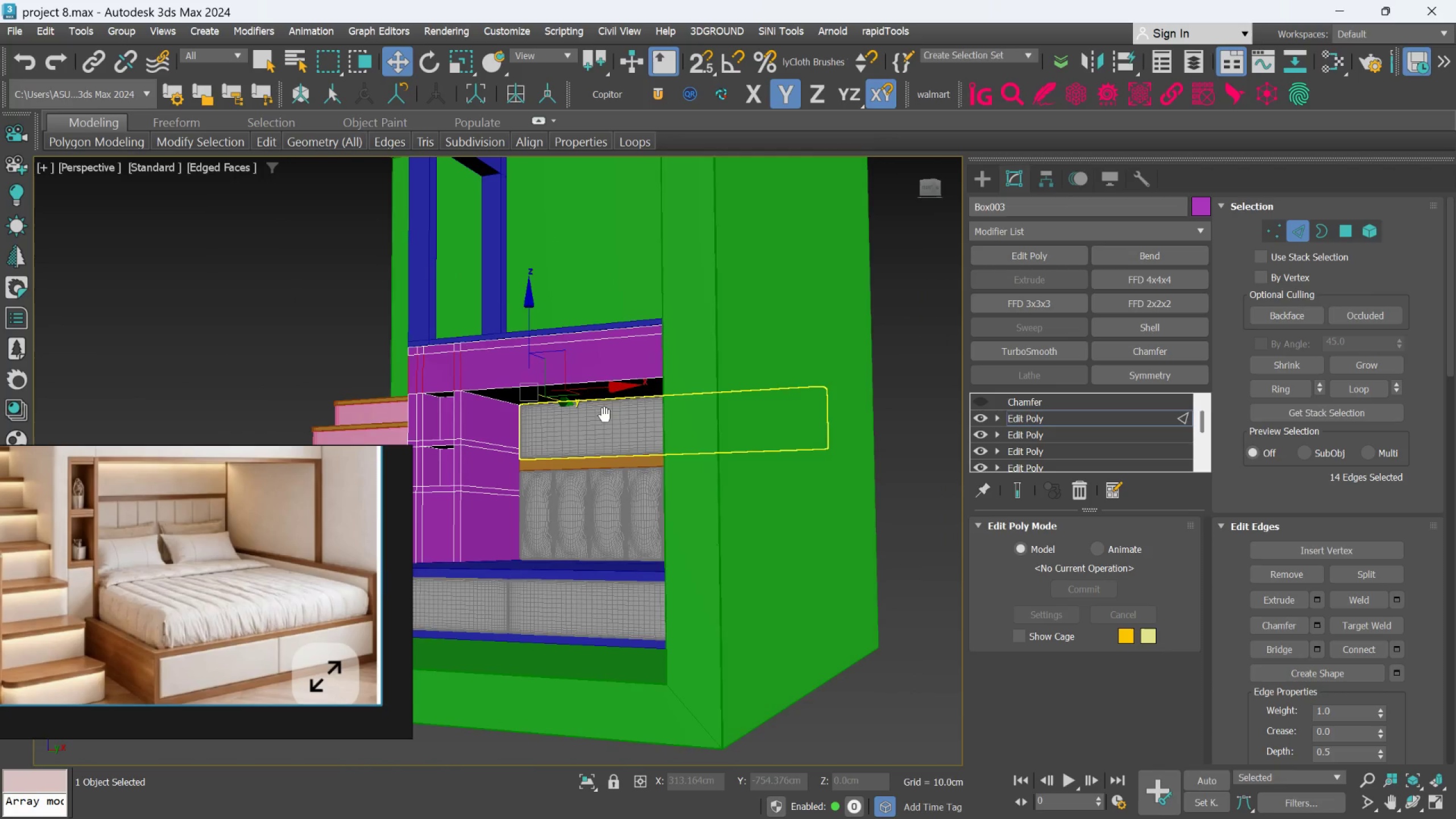 
hold_key(key=AltLeft, duration=0.57)
 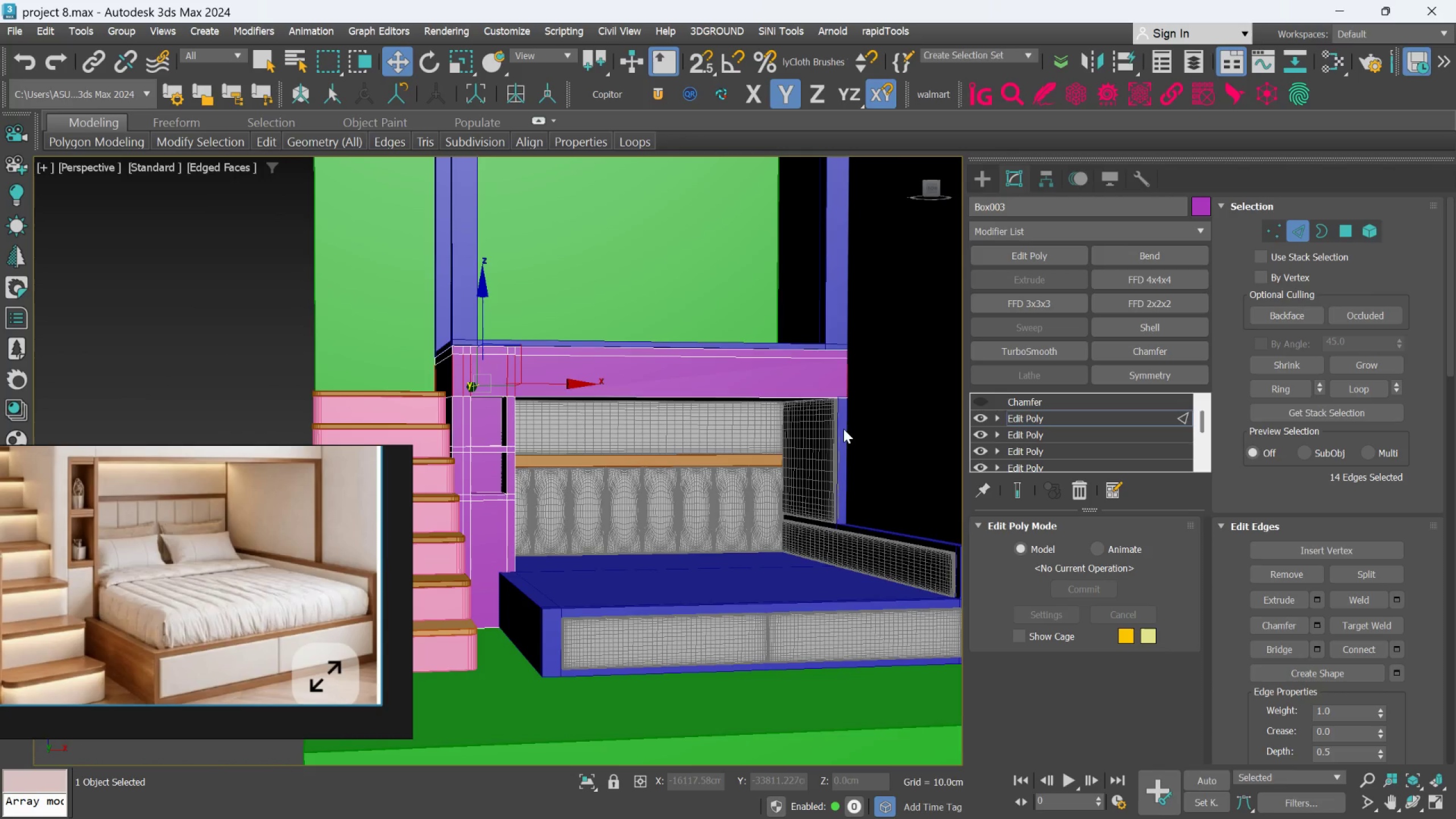 
hold_key(key=AltLeft, duration=0.78)
 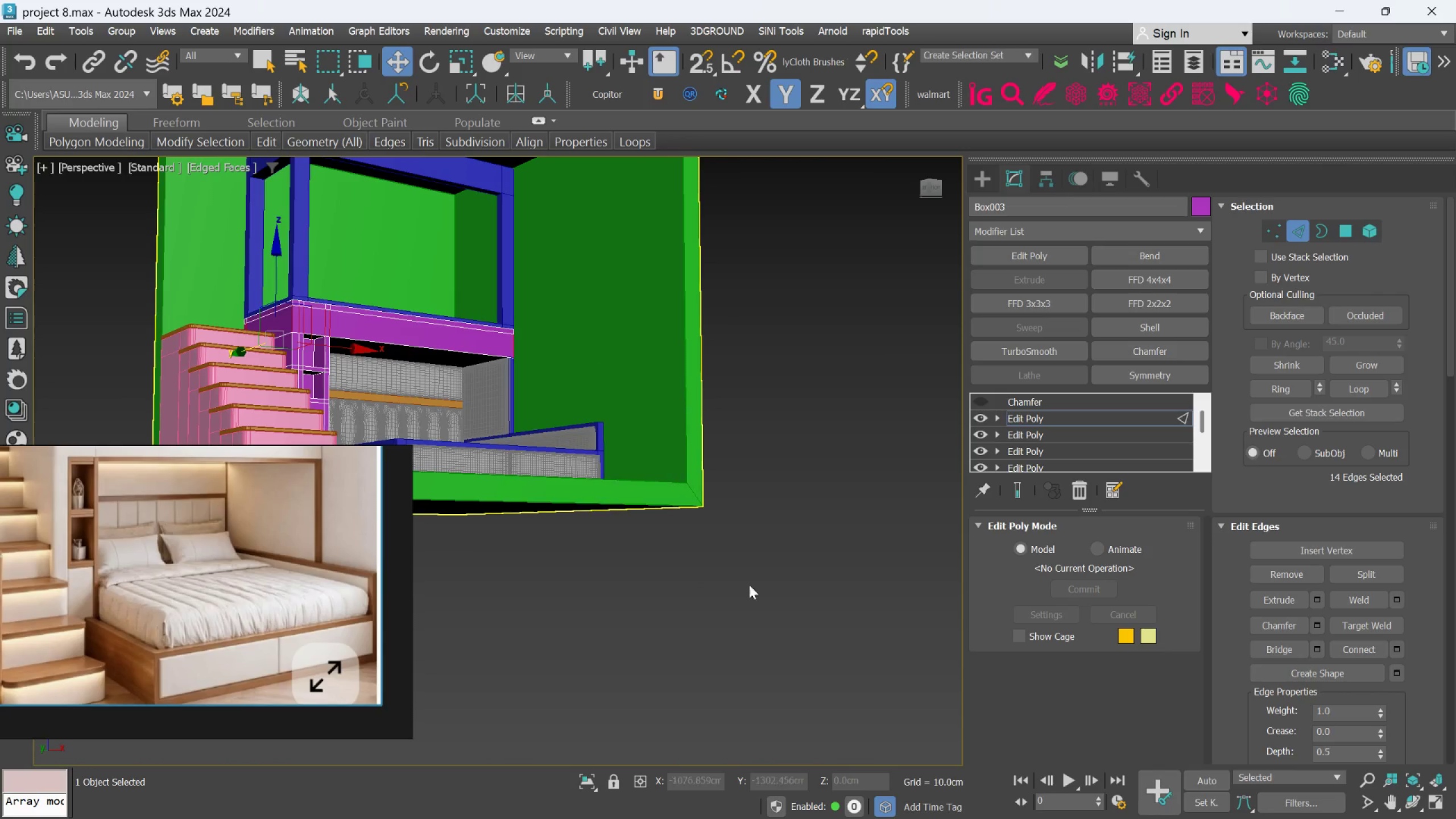 
scroll: coordinate [841, 430], scroll_direction: down, amount: 1.0
 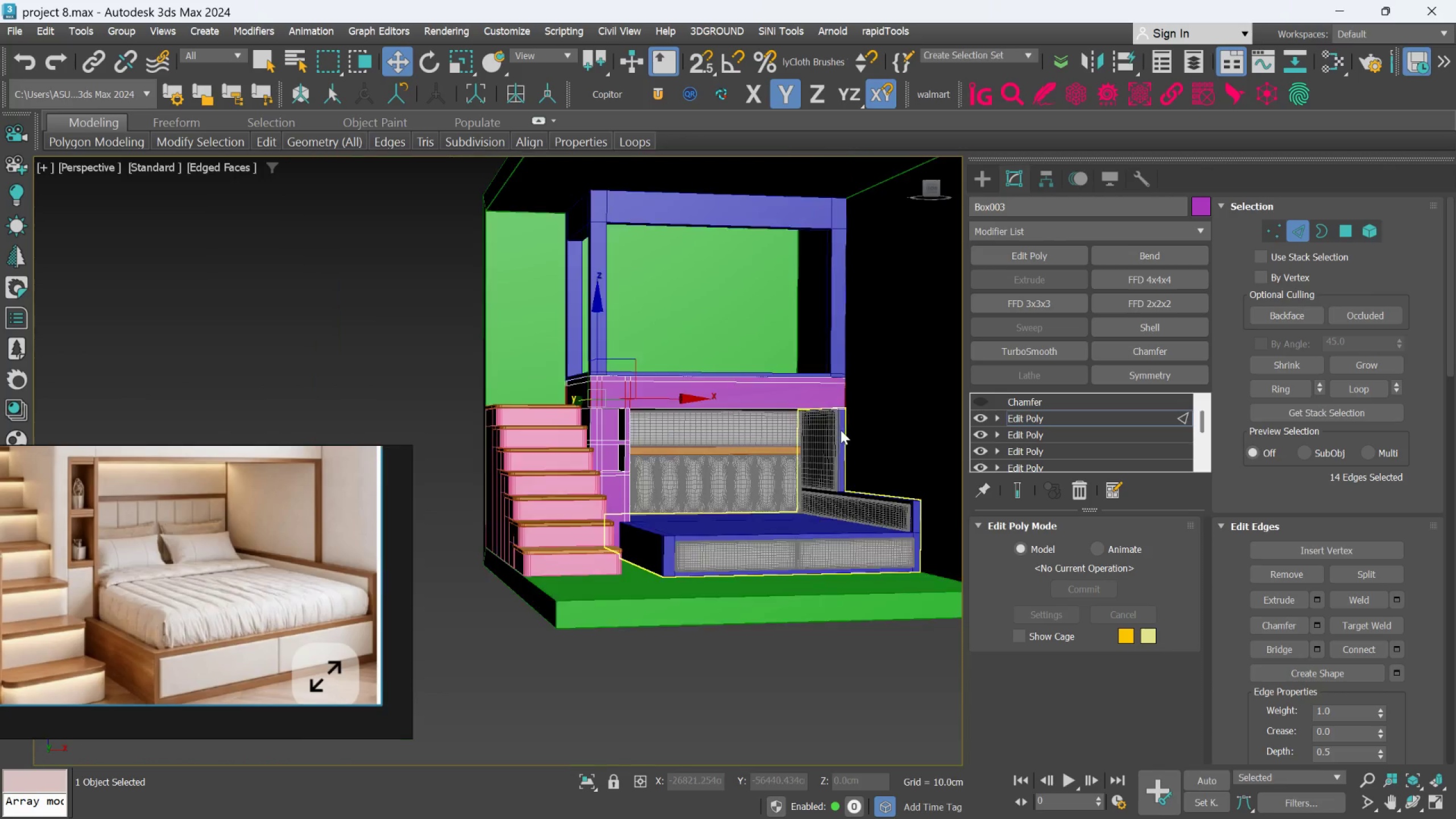 
left_click([809, 624])
 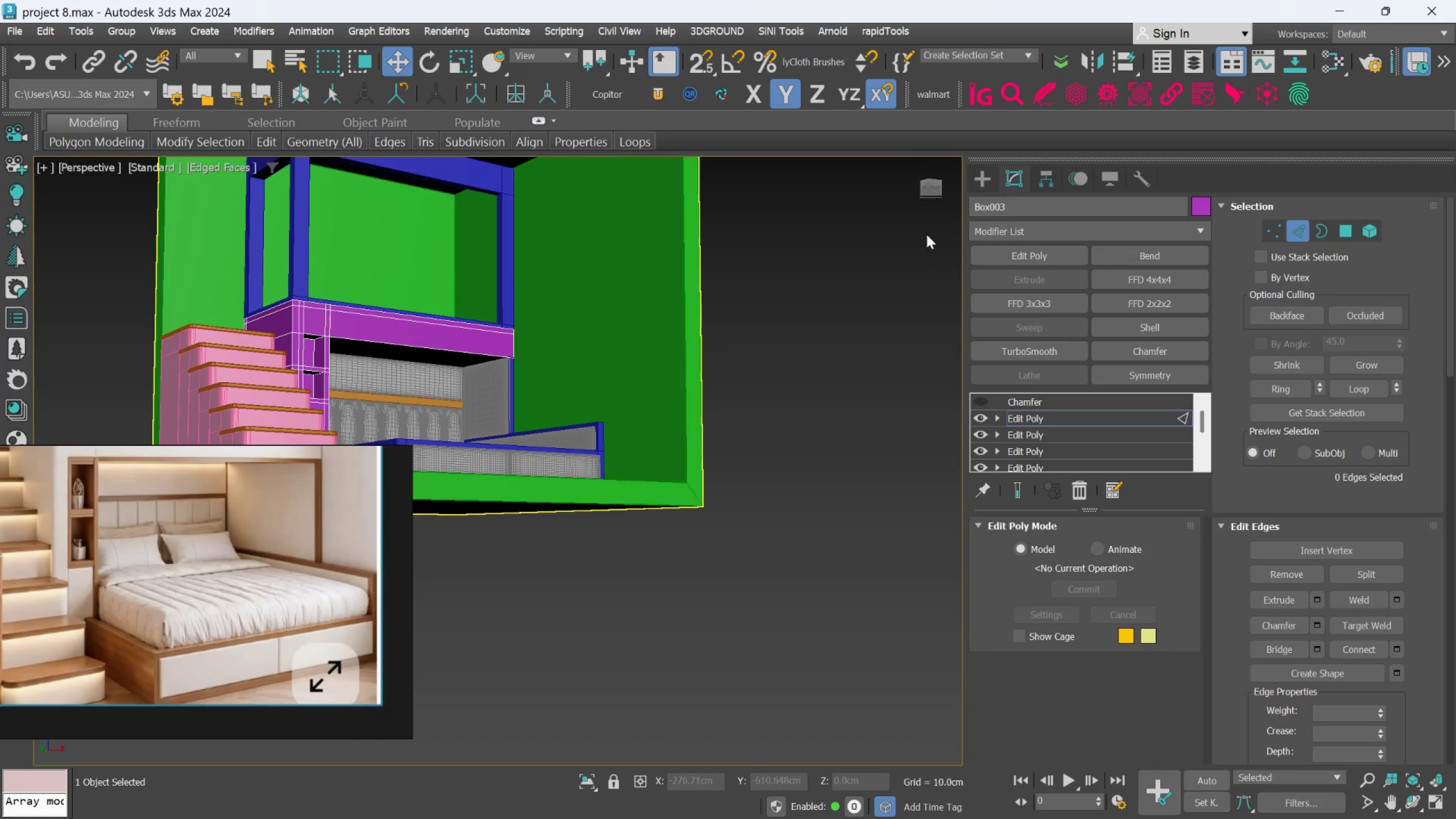 
left_click([977, 171])
 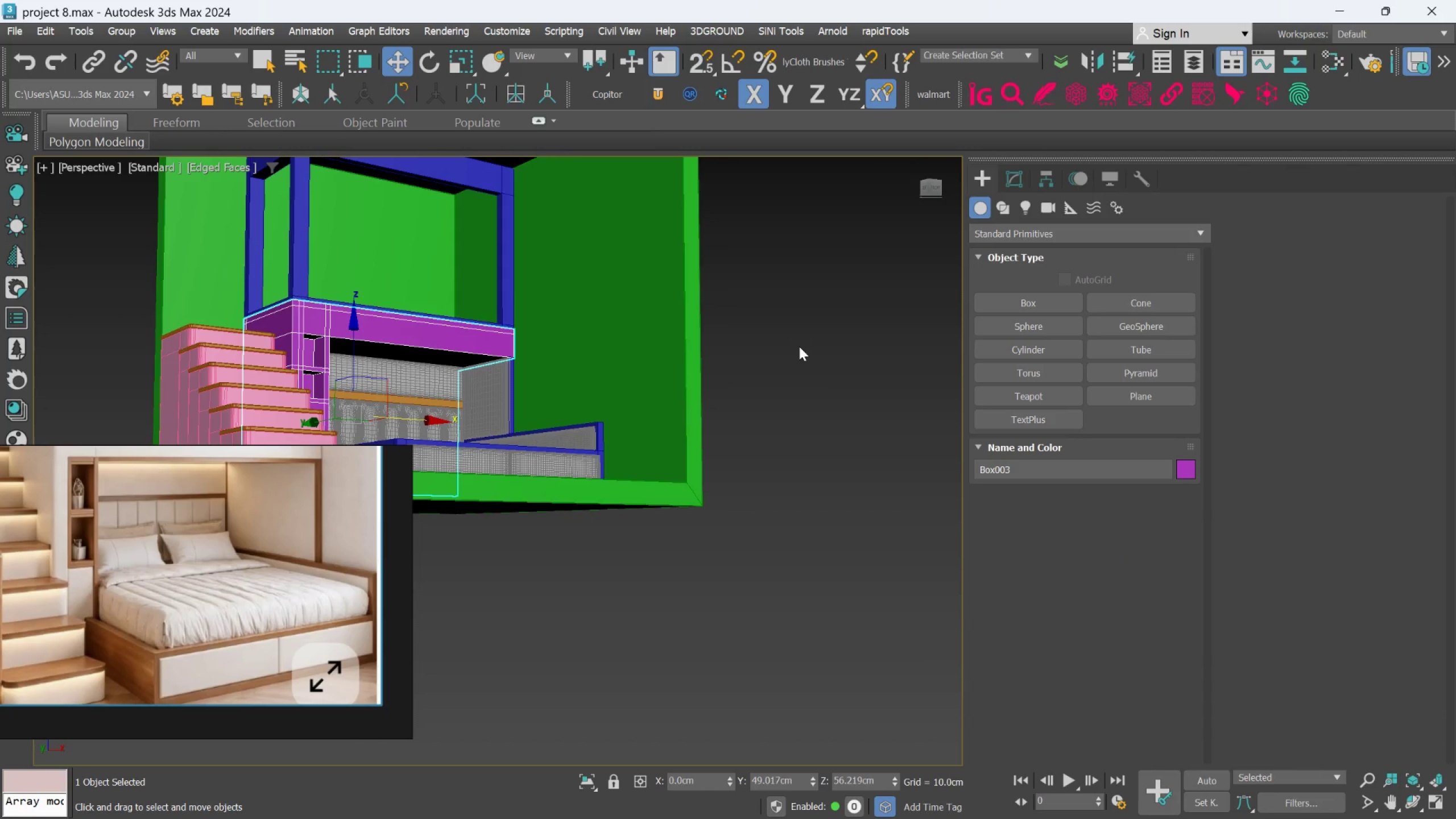 
left_click_drag(start_coordinate=[800, 346], to_coordinate=[803, 347])
 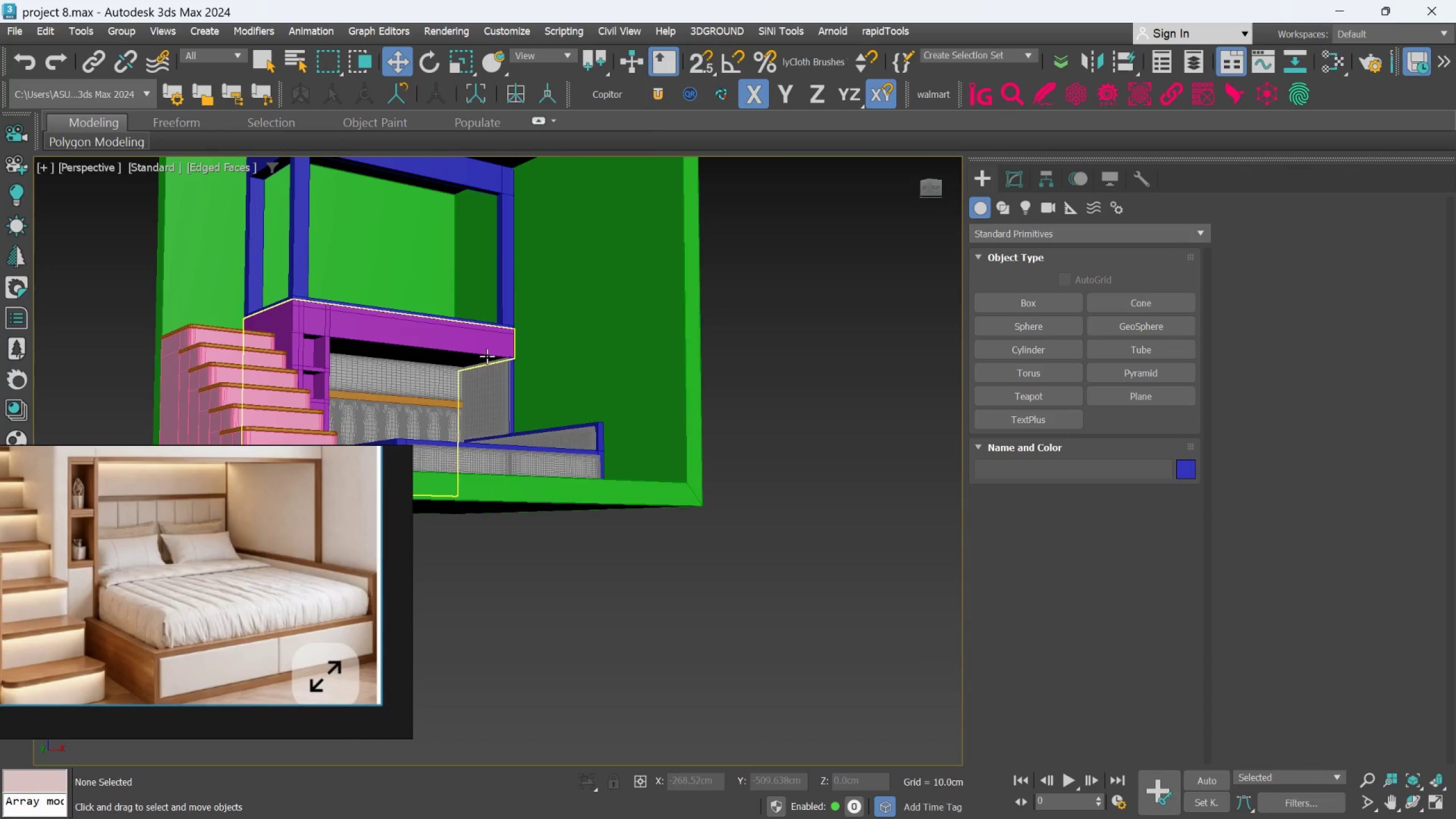 
left_click([487, 353])
 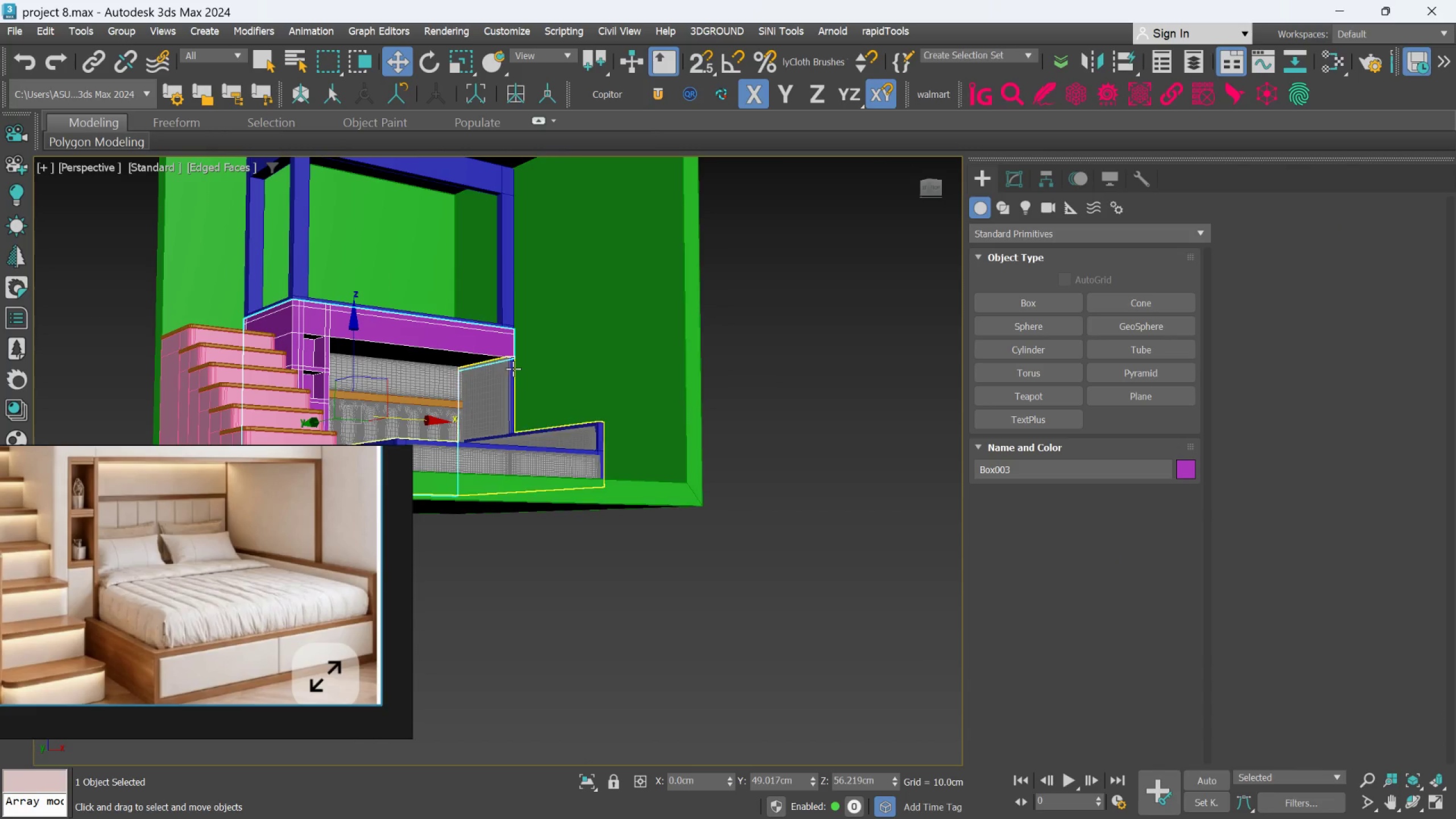 
hold_key(key=ControlLeft, duration=0.79)
 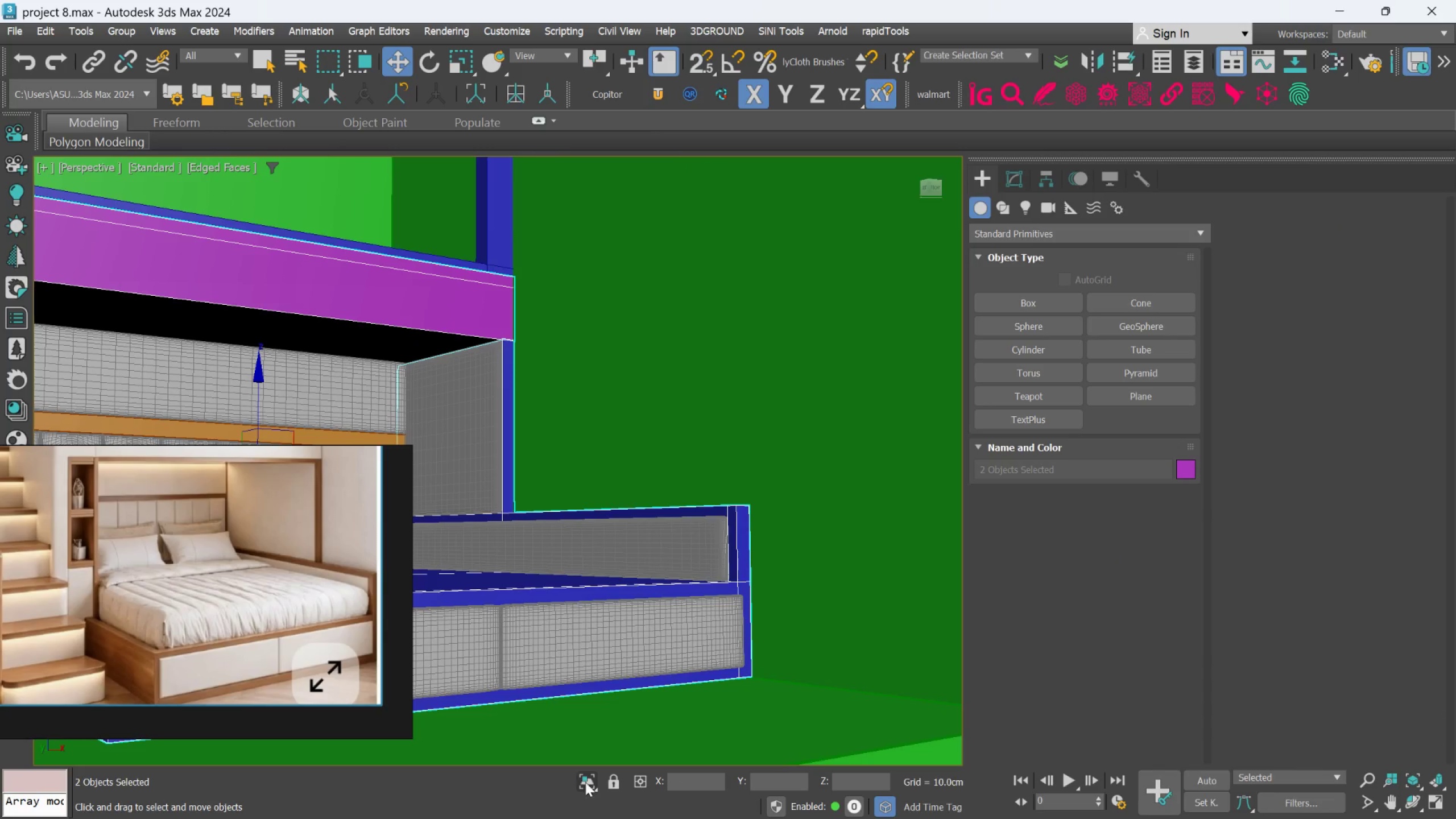 
scroll: coordinate [514, 371], scroll_direction: up, amount: 2.0
 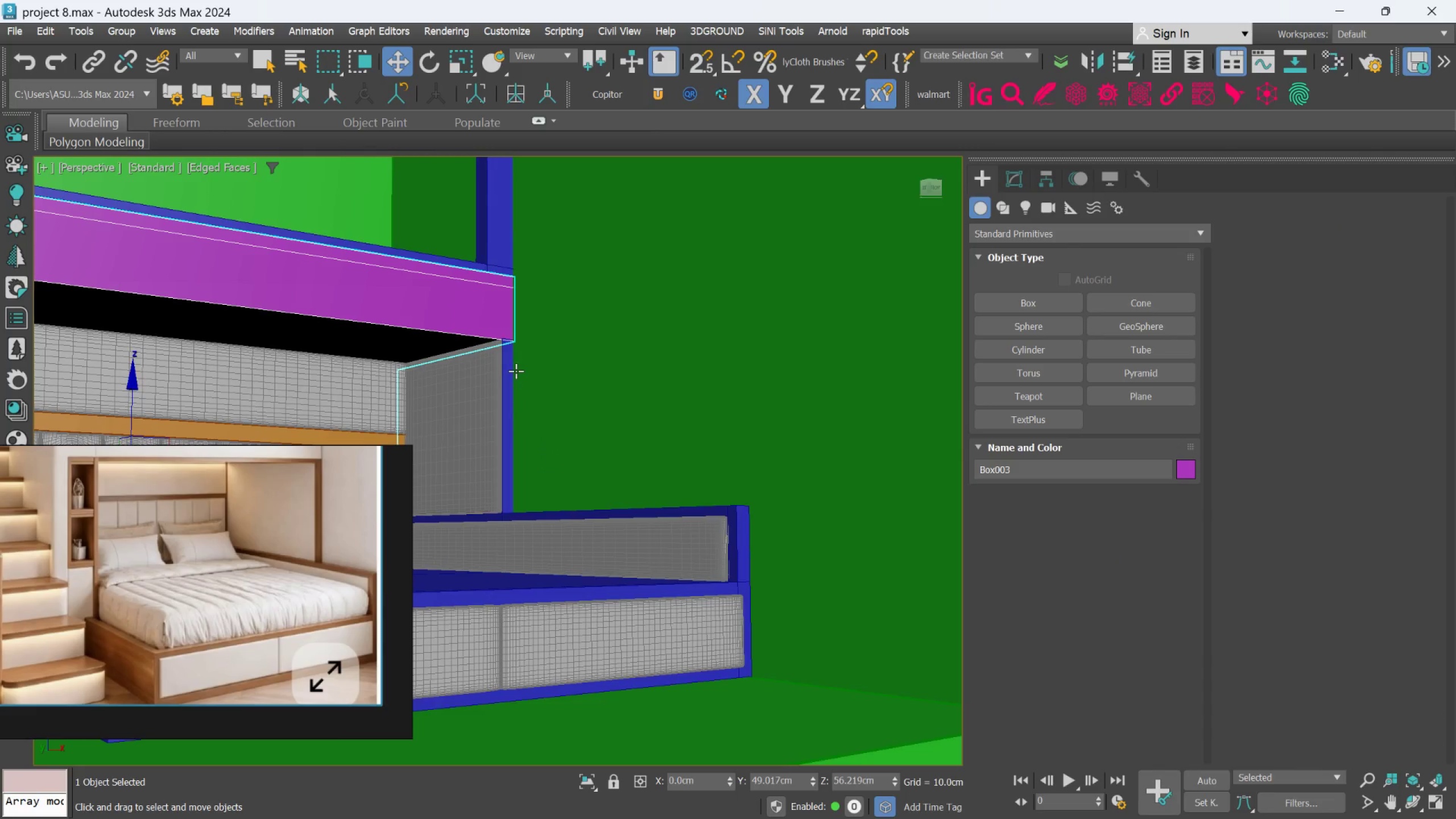 
left_click([508, 377])
 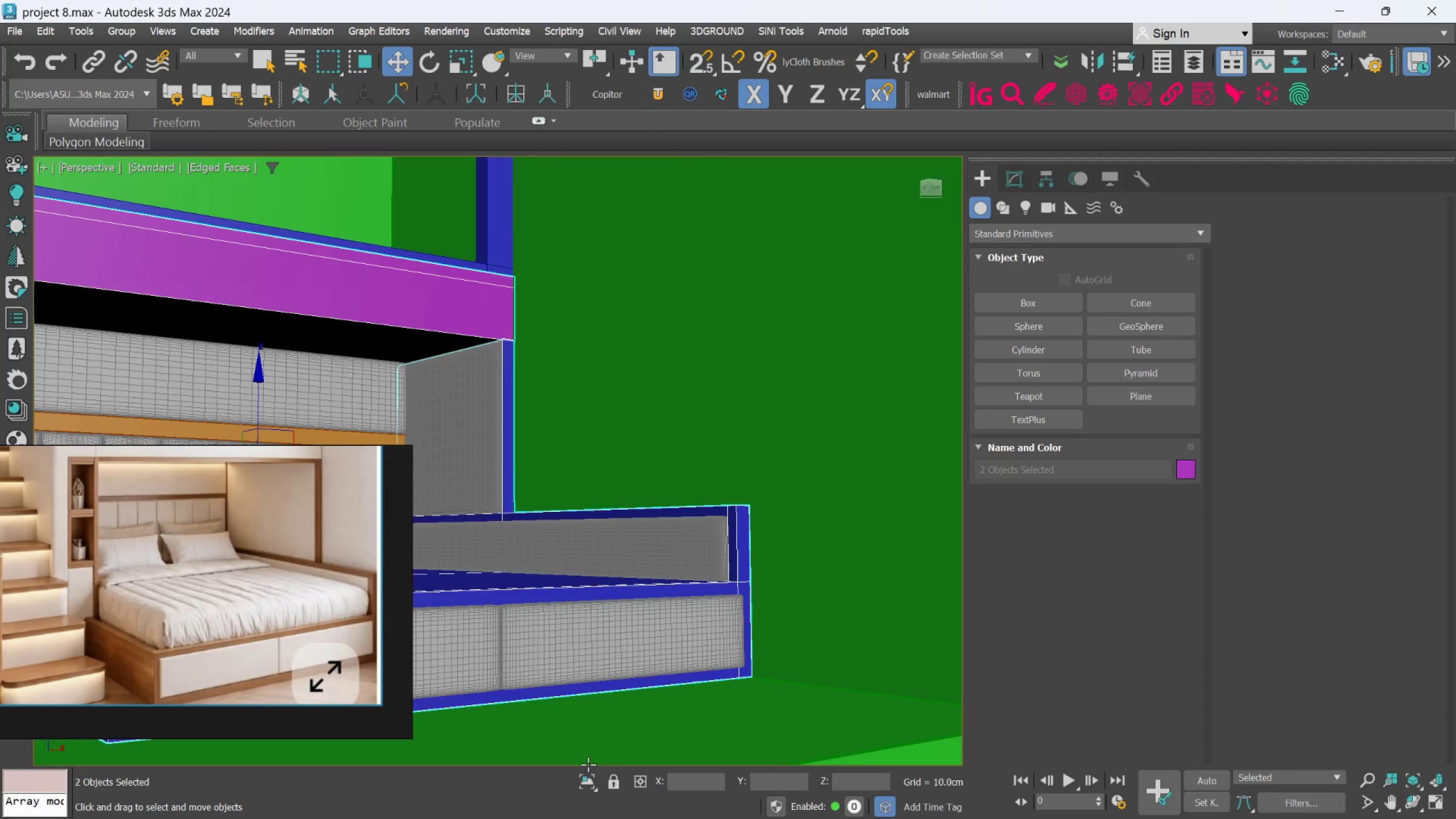 
left_click([585, 782])
 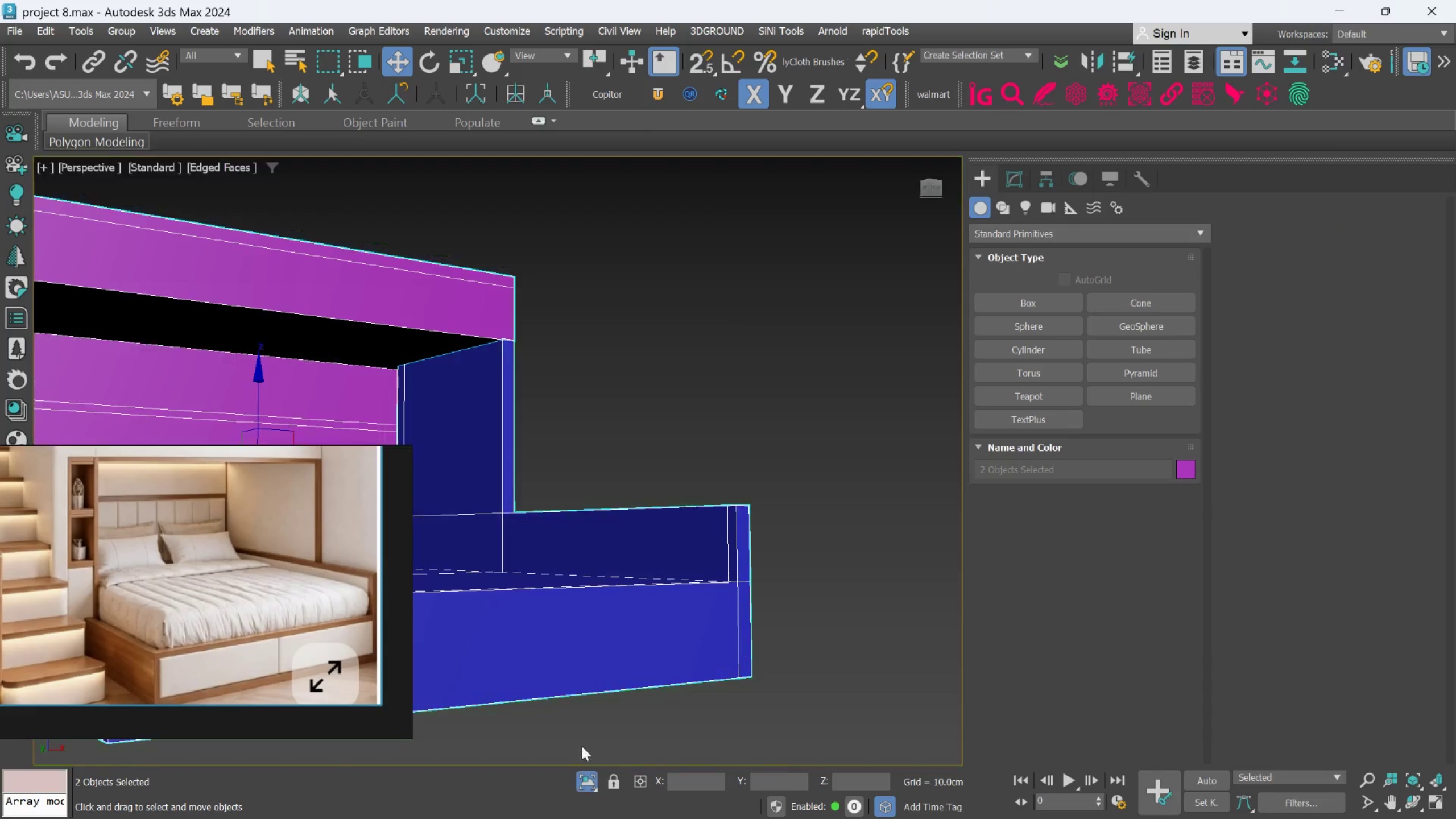 
hold_key(key=AltLeft, duration=0.79)
 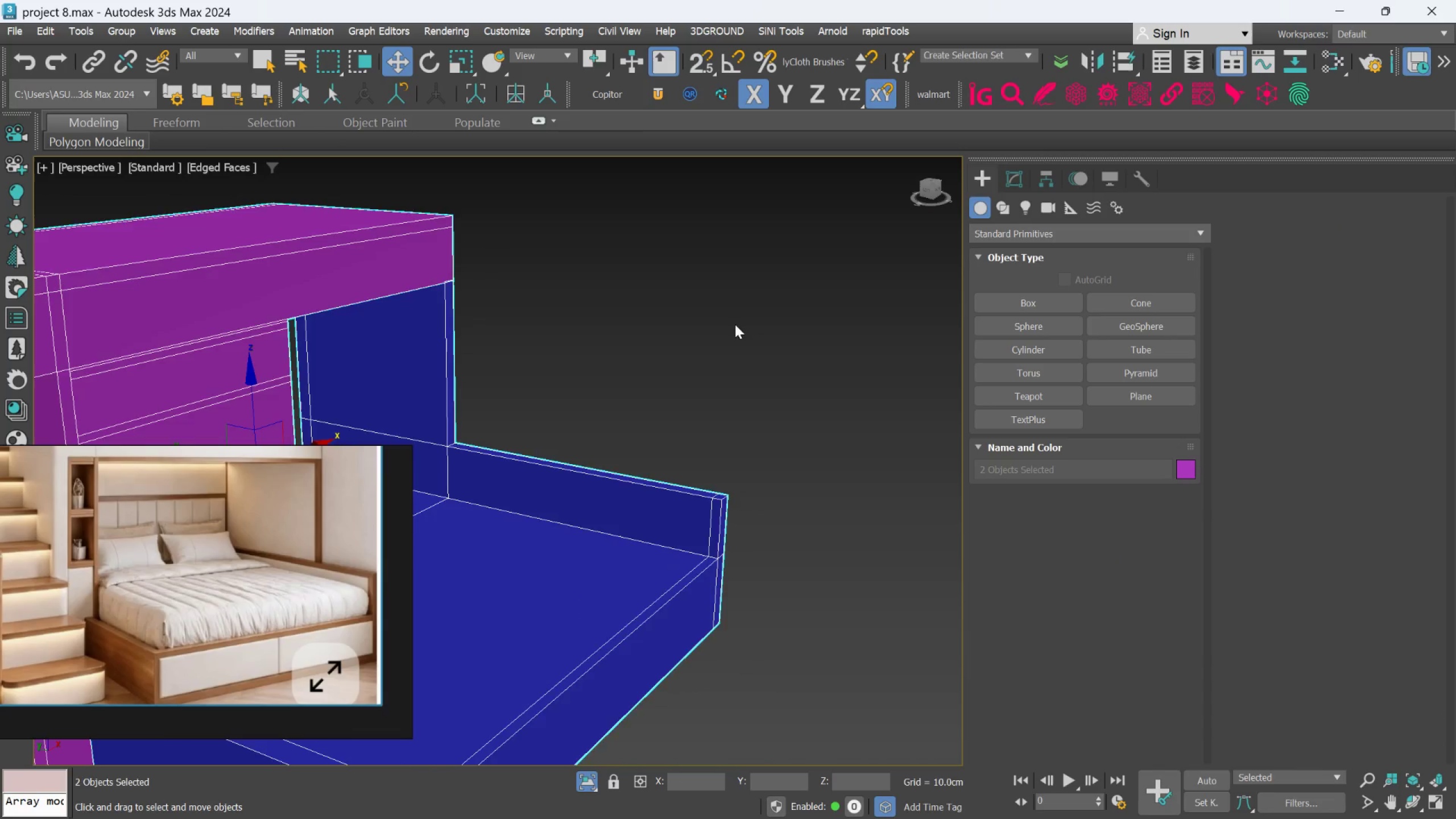 
left_click([735, 323])
 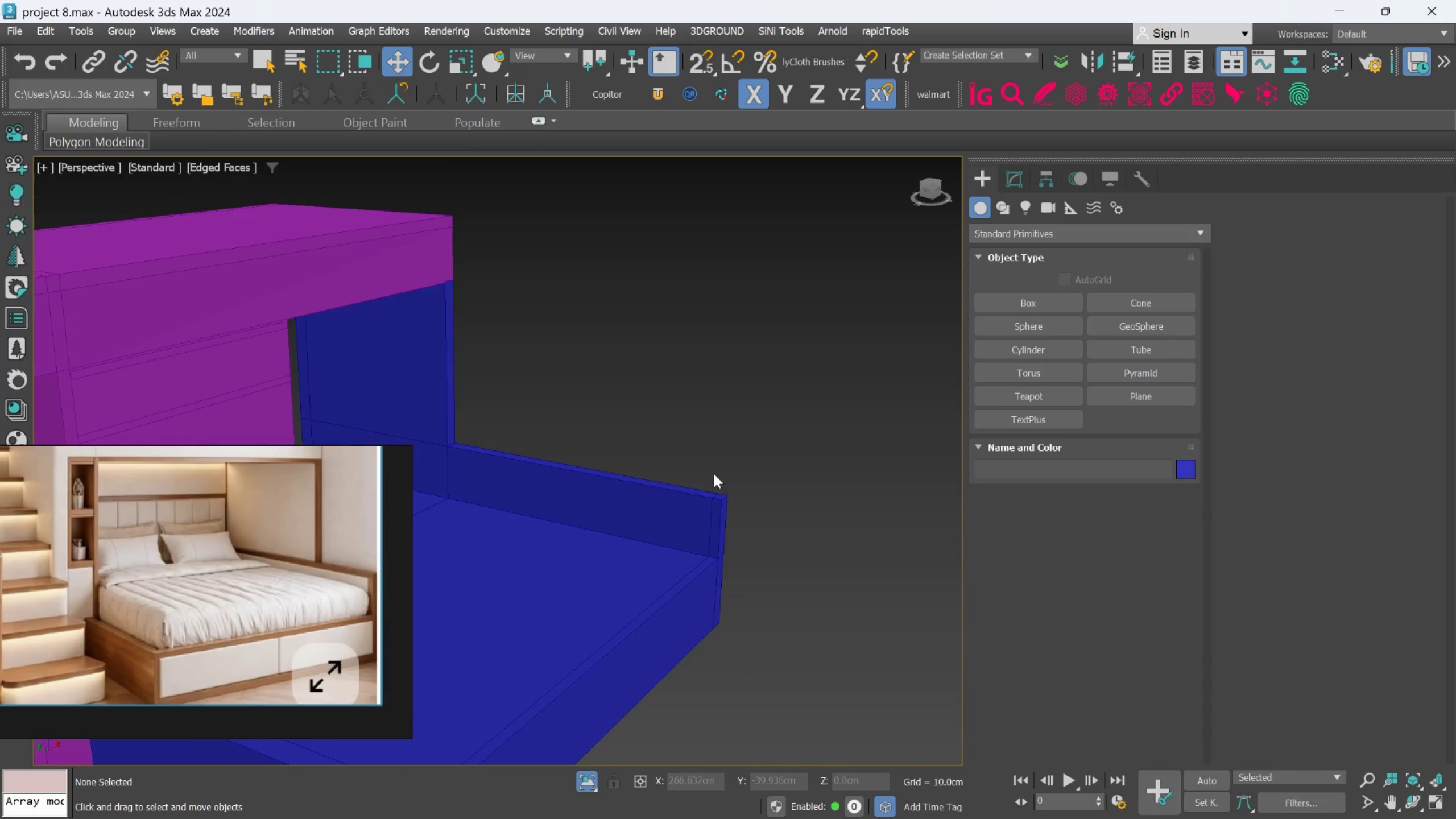 
scroll: coordinate [694, 486], scroll_direction: up, amount: 1.0
 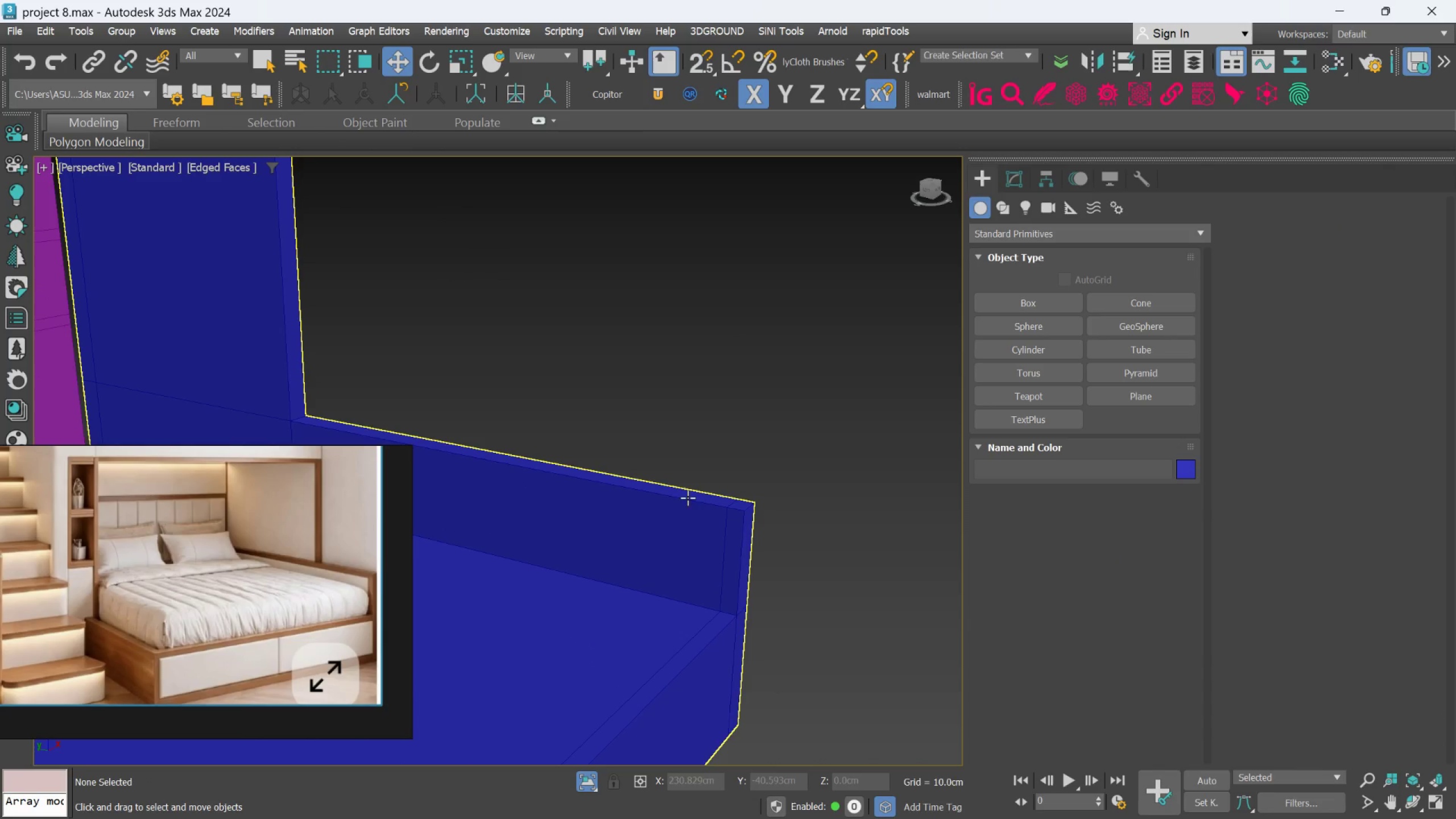 
left_click([687, 498])
 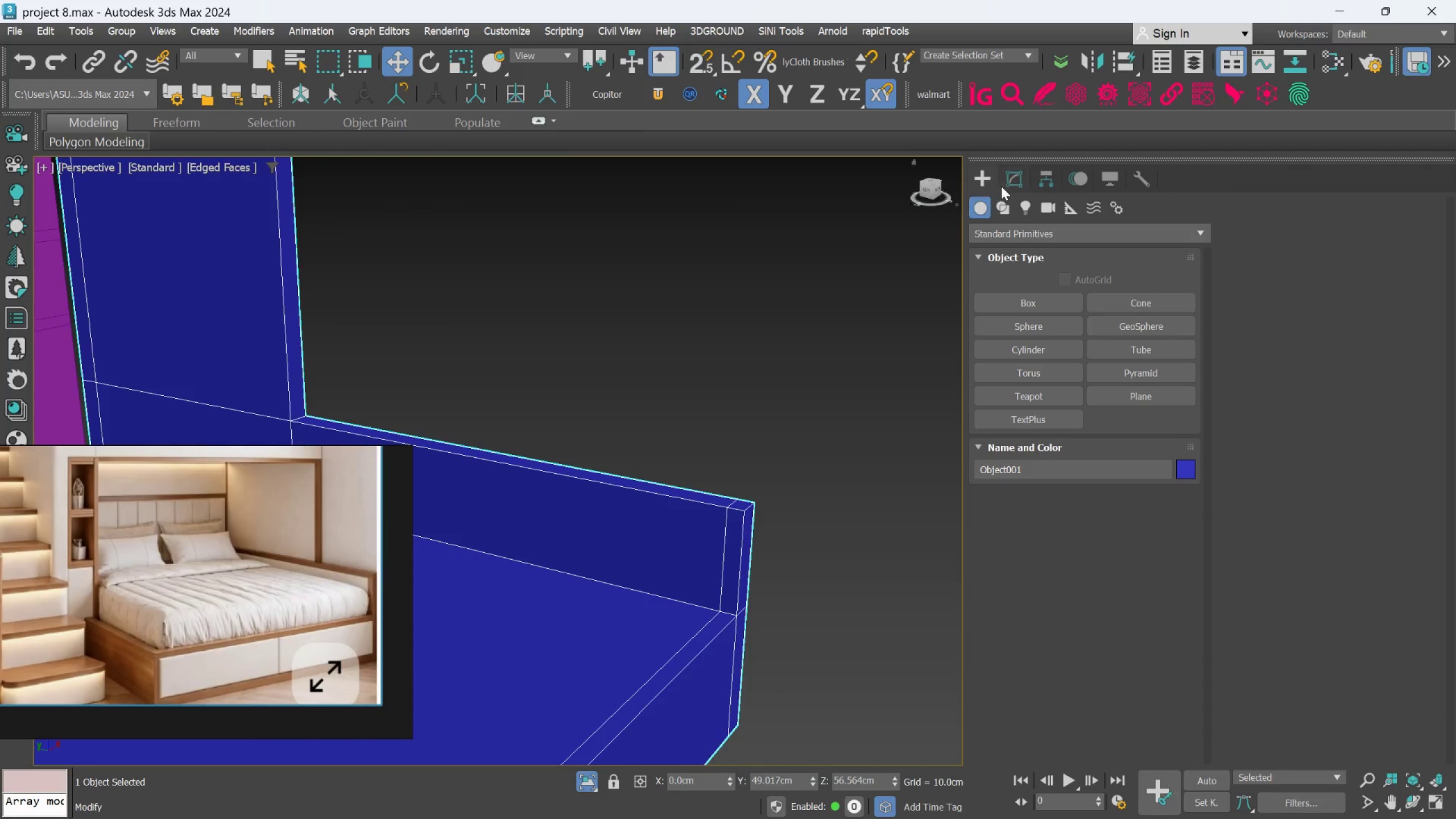 
left_click([1002, 183])